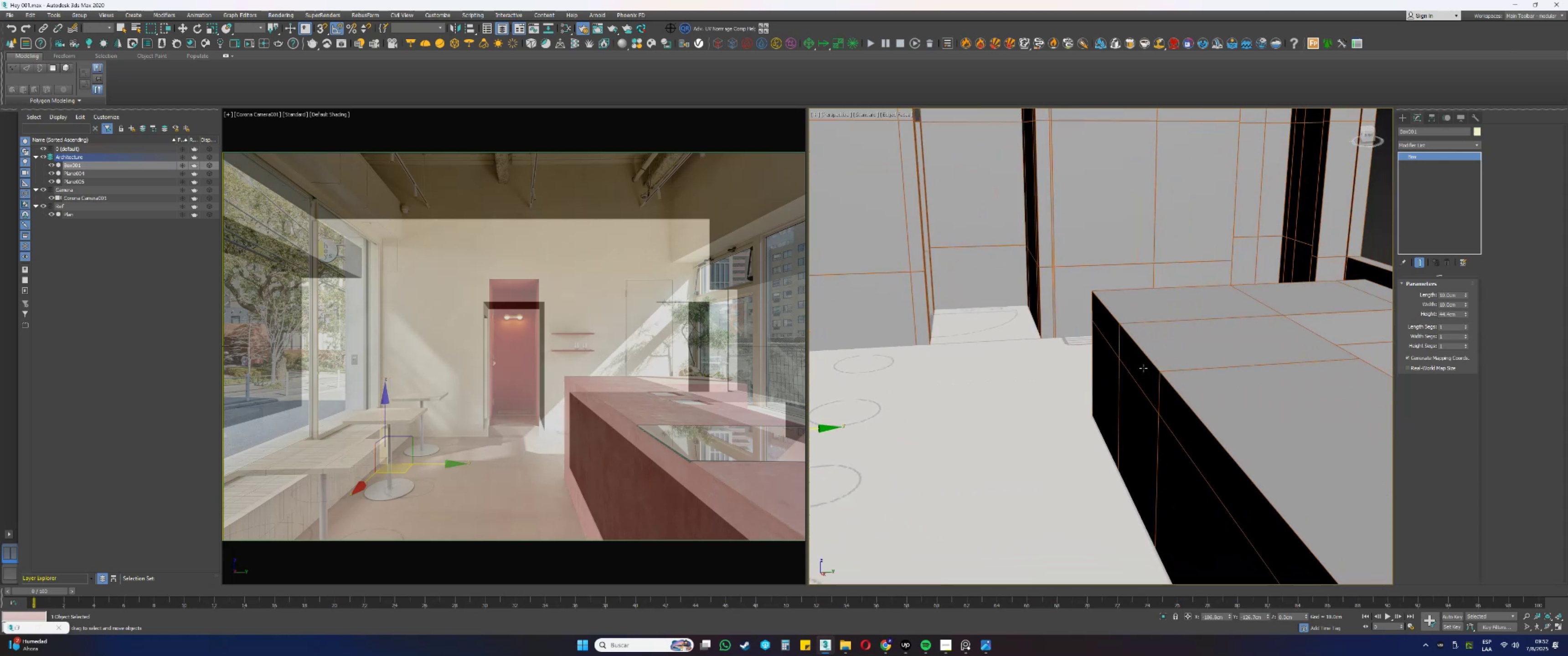 
left_click([1143, 369])
 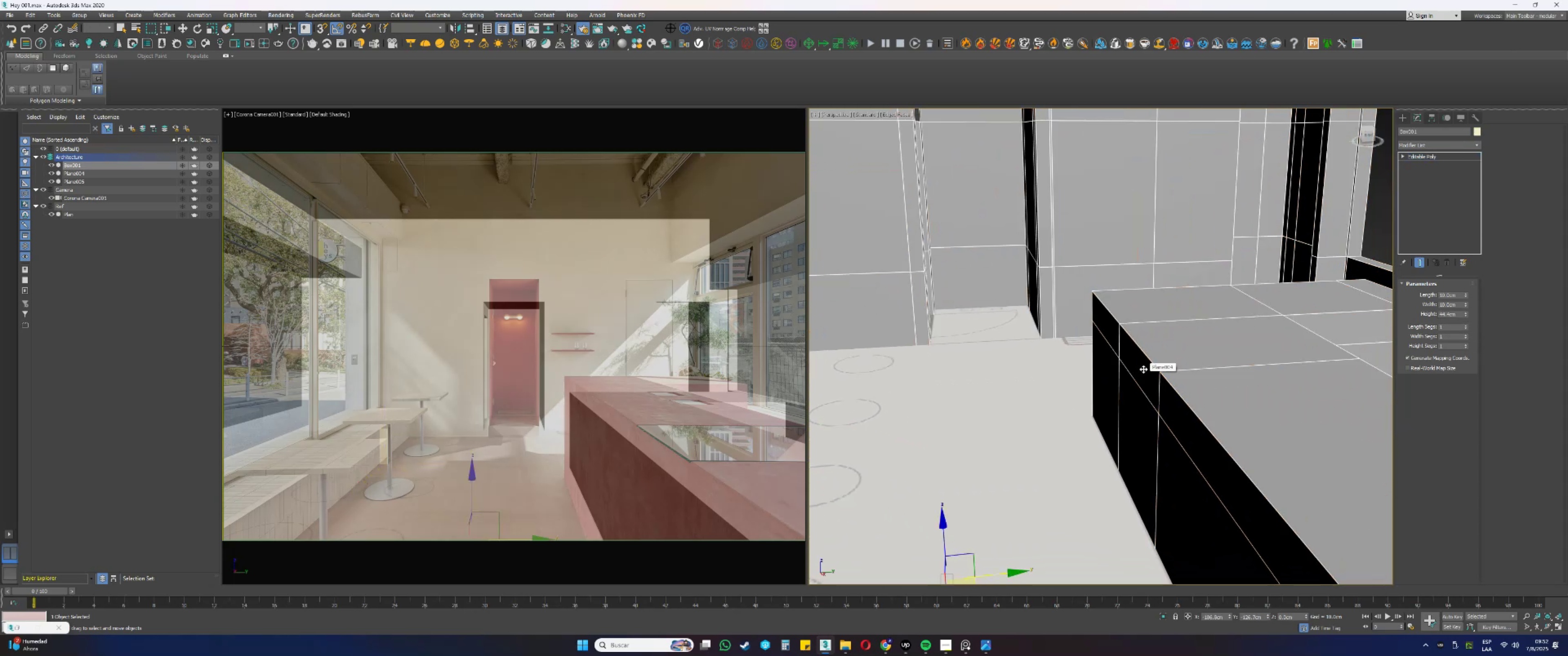 
hold_key(key=AltLeft, duration=0.47)
 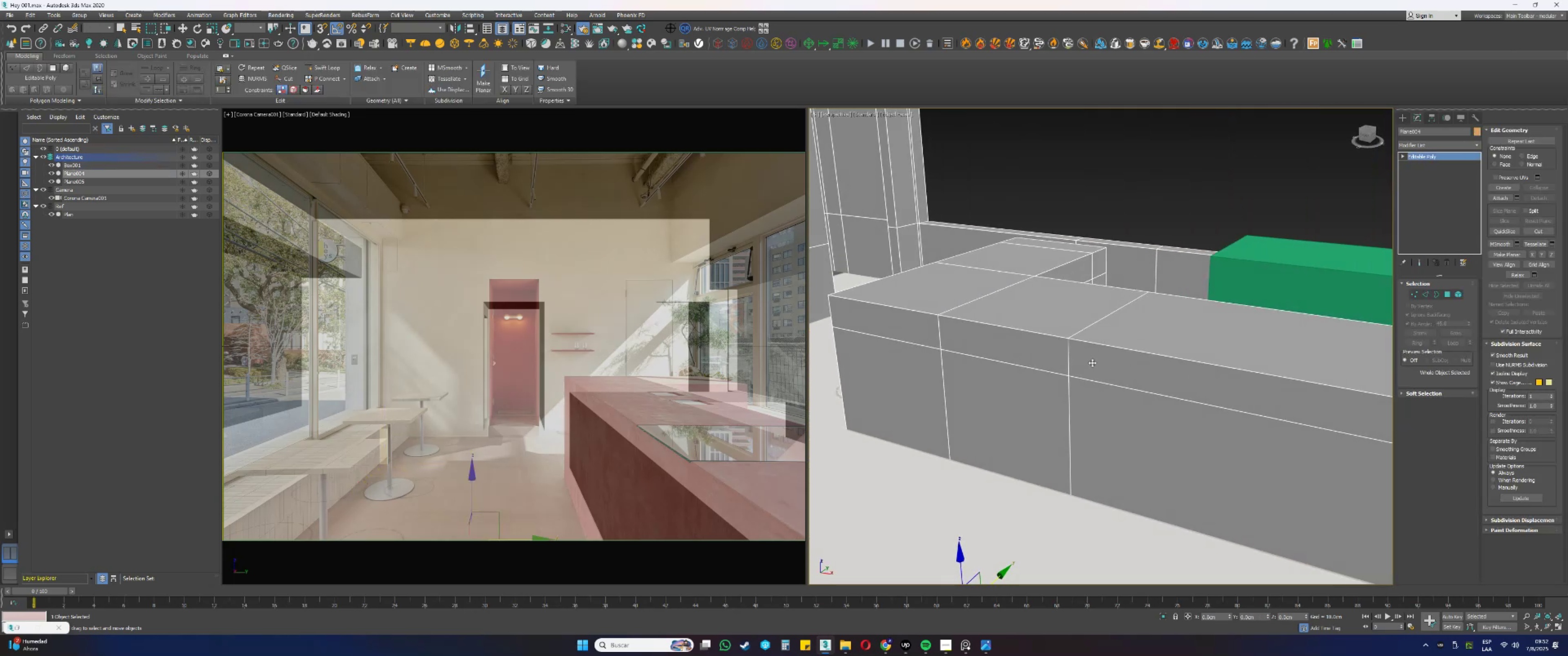 
key(4)
 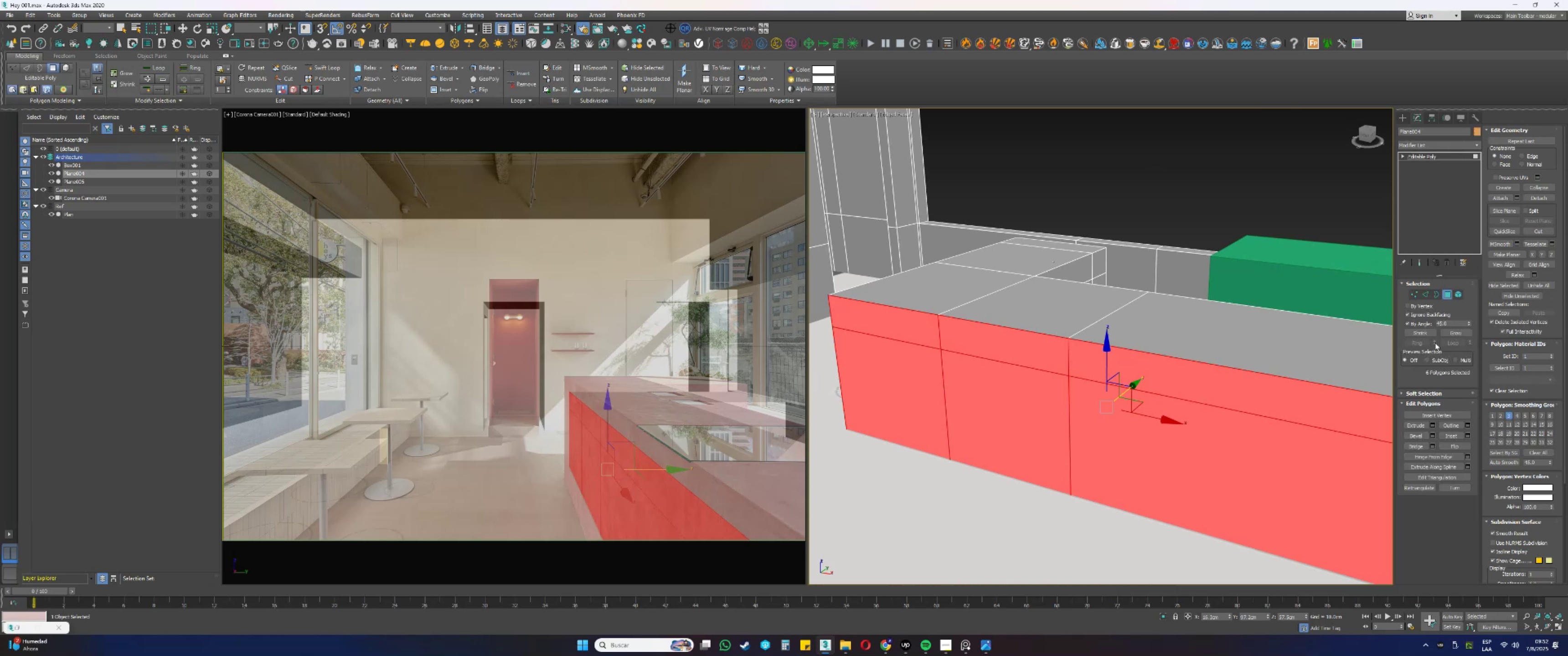 
left_click([1066, 306])
 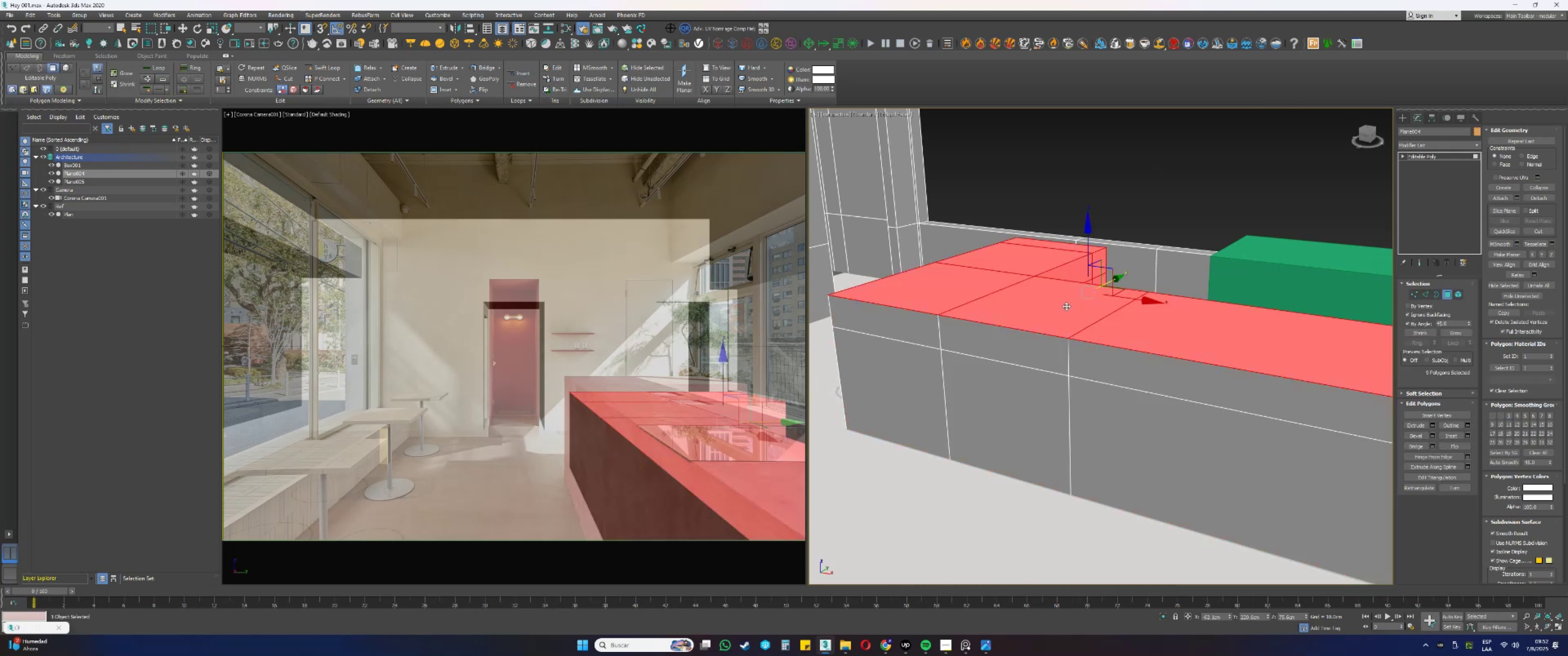 
key(F3)
 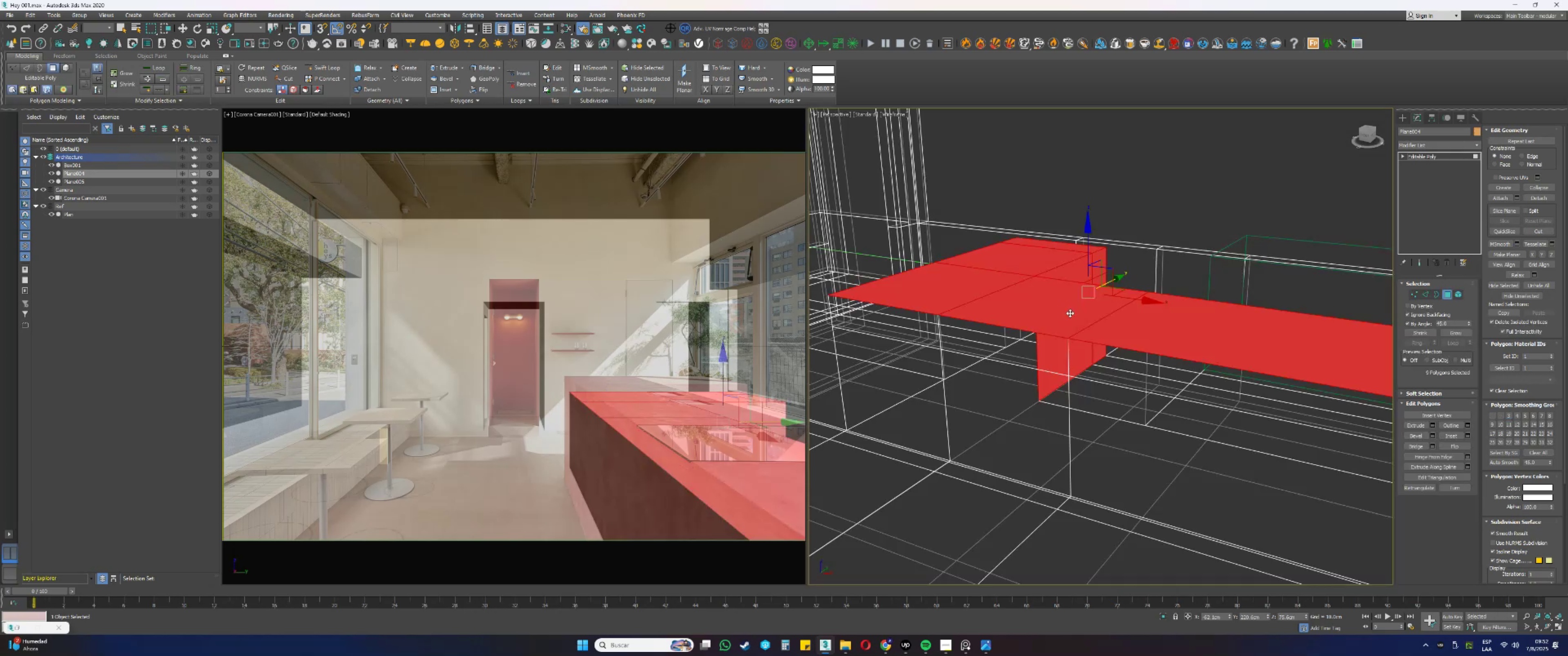 
key(Alt+AltLeft)
 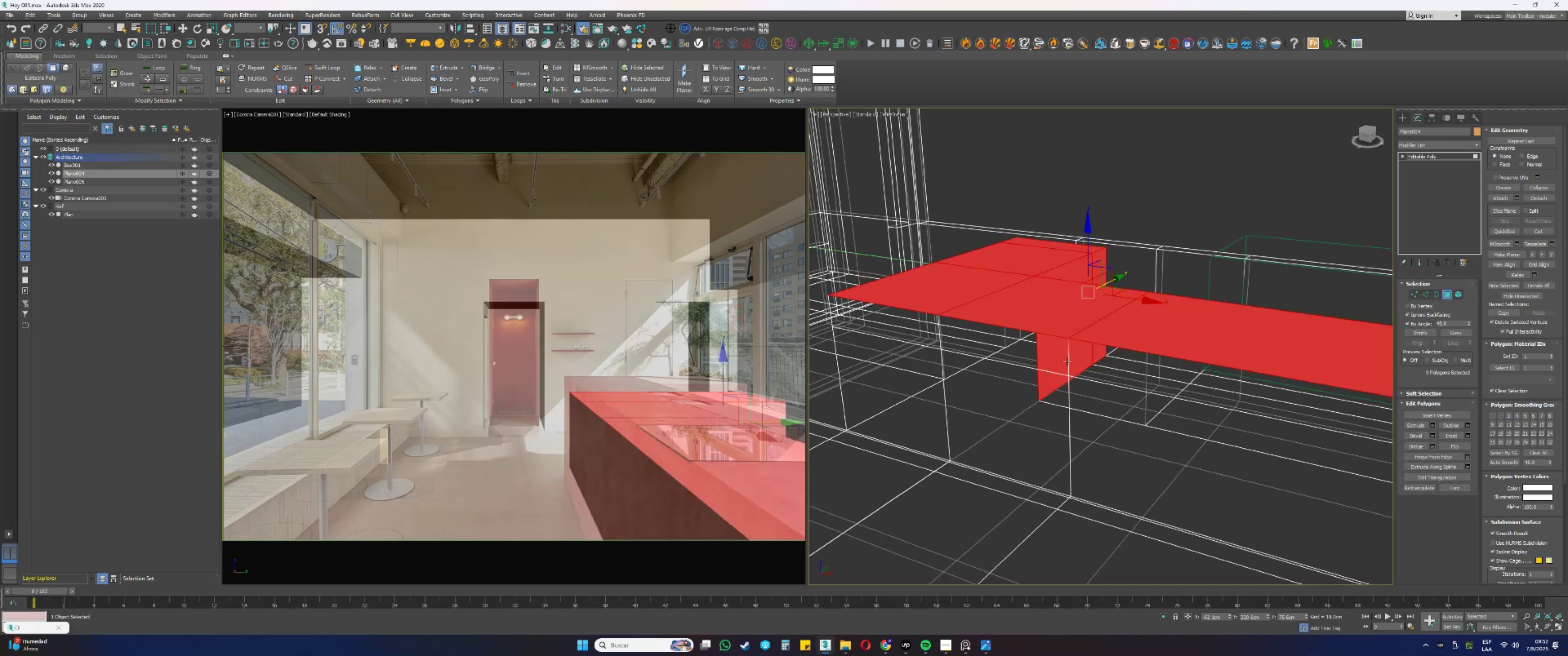 
left_click_drag(start_coordinate=[1052, 359], to_coordinate=[1045, 359])
 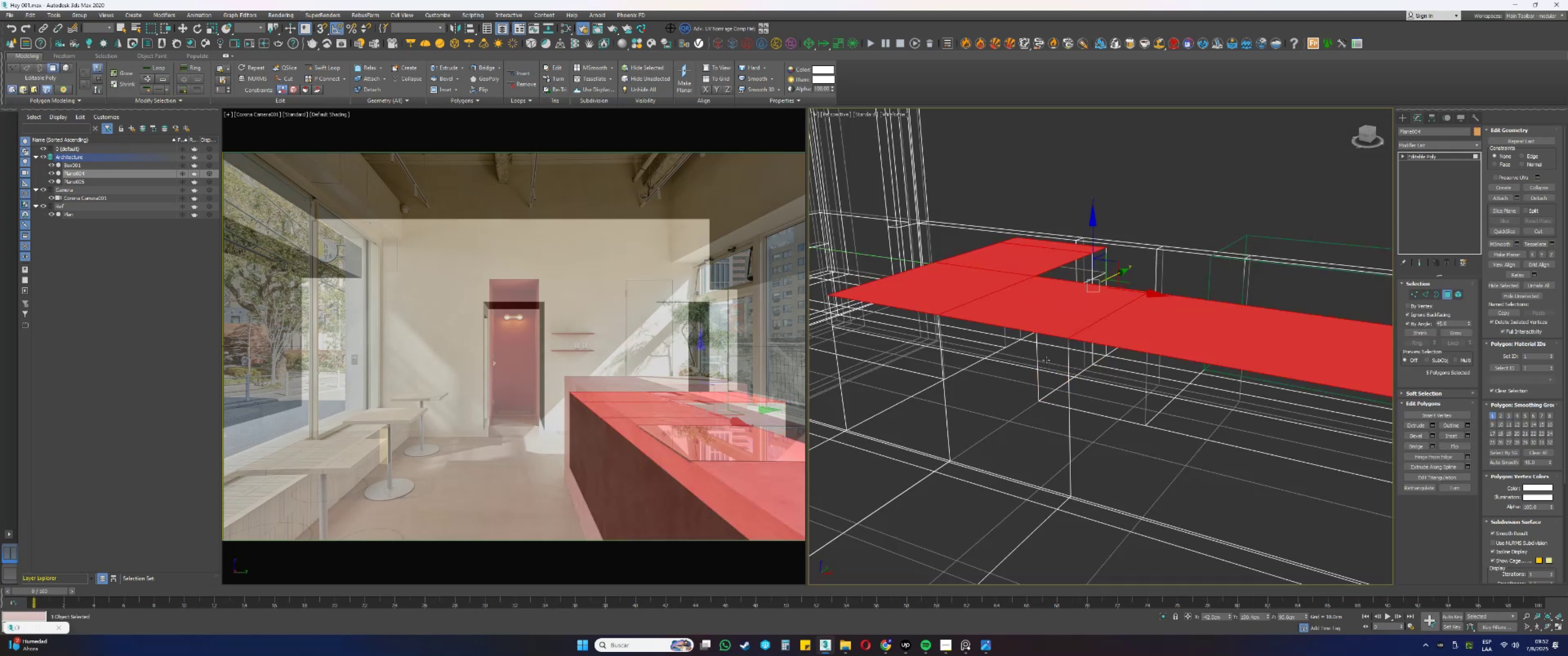 
hold_key(key=AltLeft, duration=0.52)
 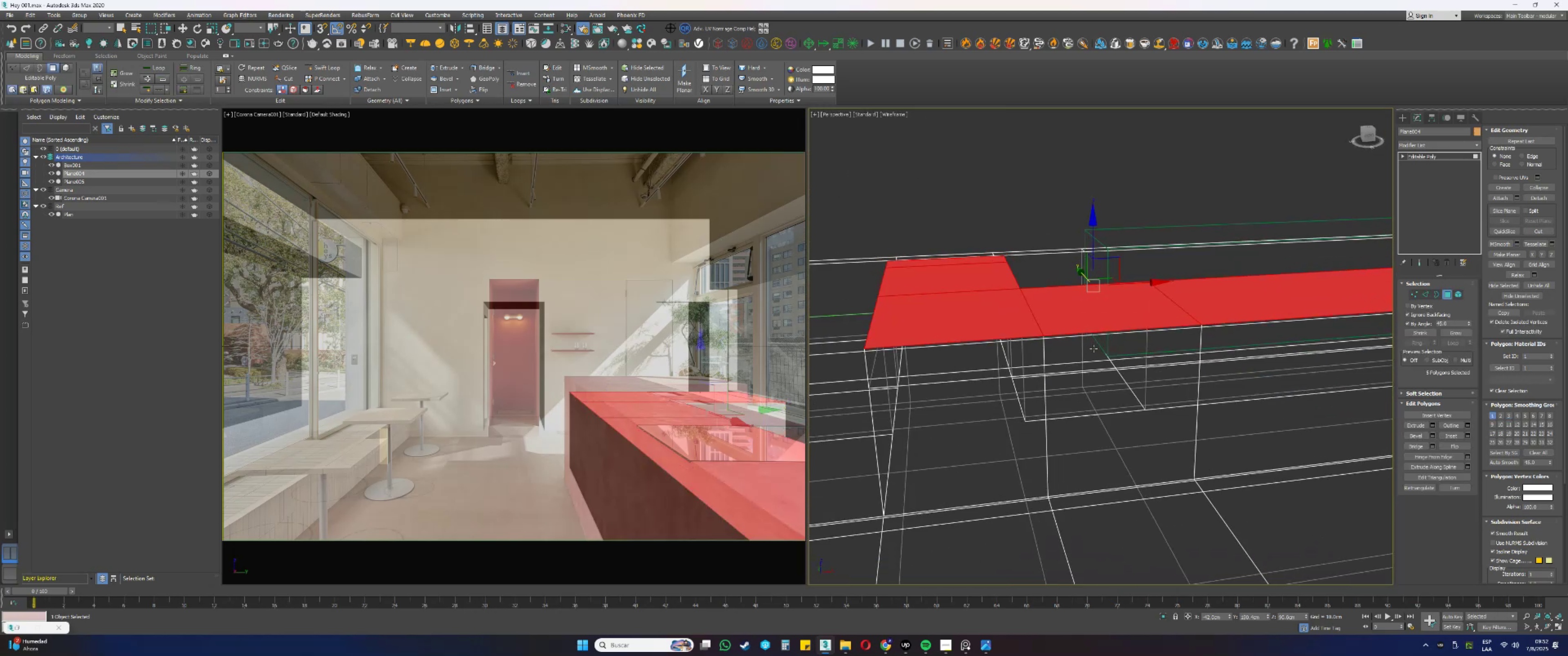 
key(F3)
 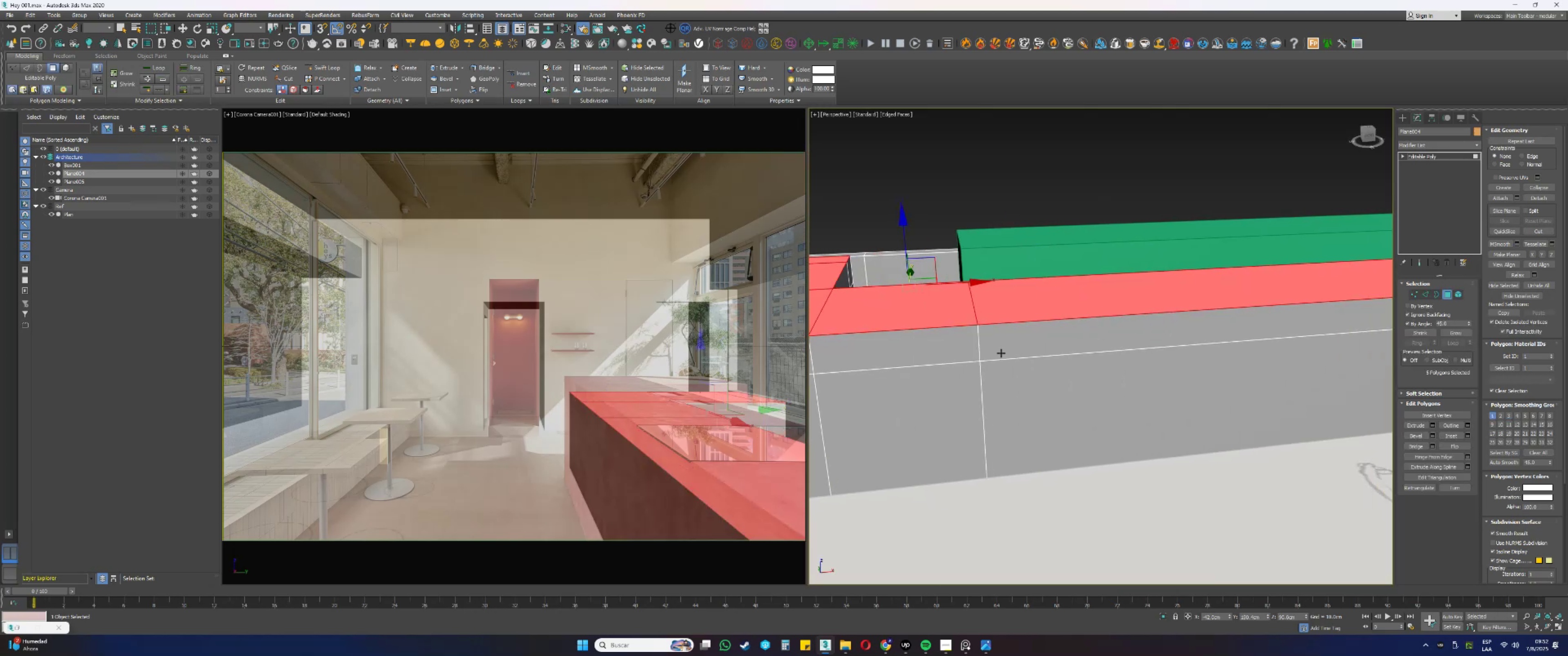 
key(Alt+AltLeft)
 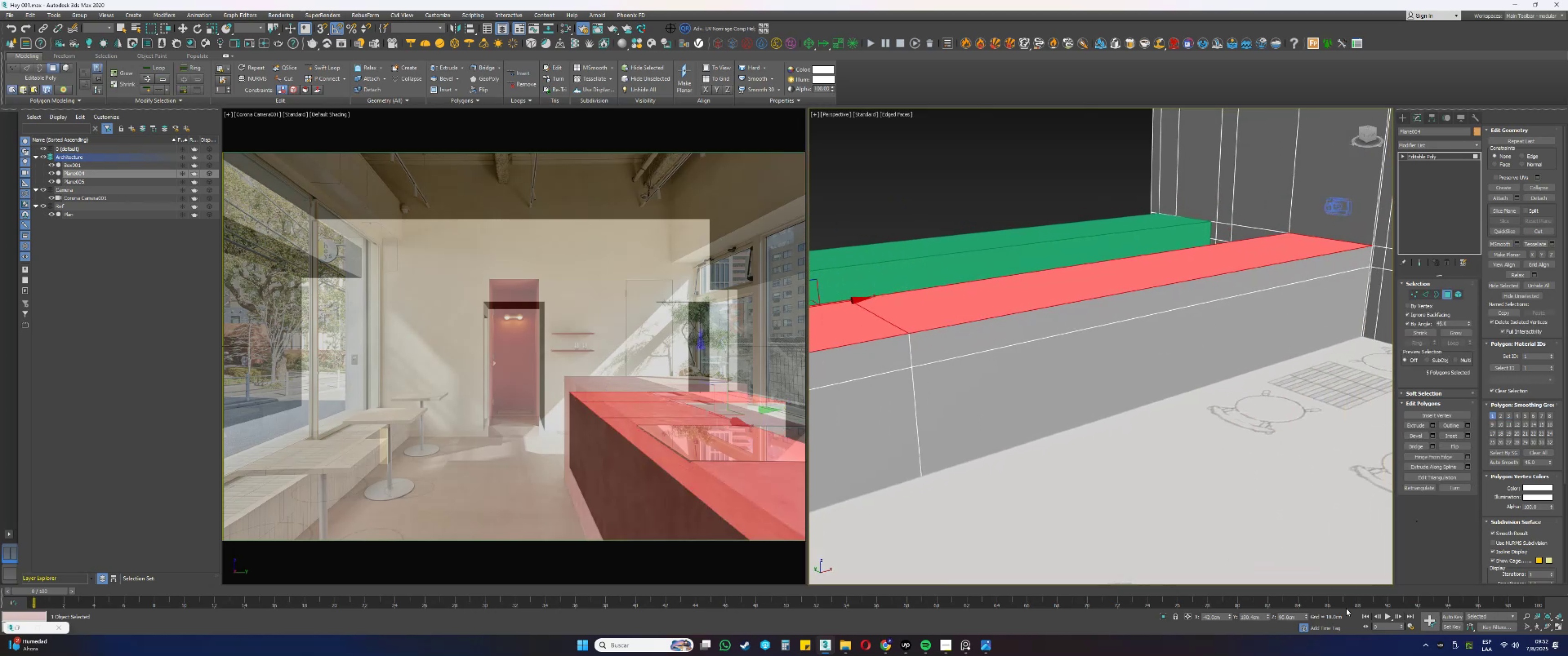 
left_click_drag(start_coordinate=[1296, 616], to_coordinate=[1262, 615])
 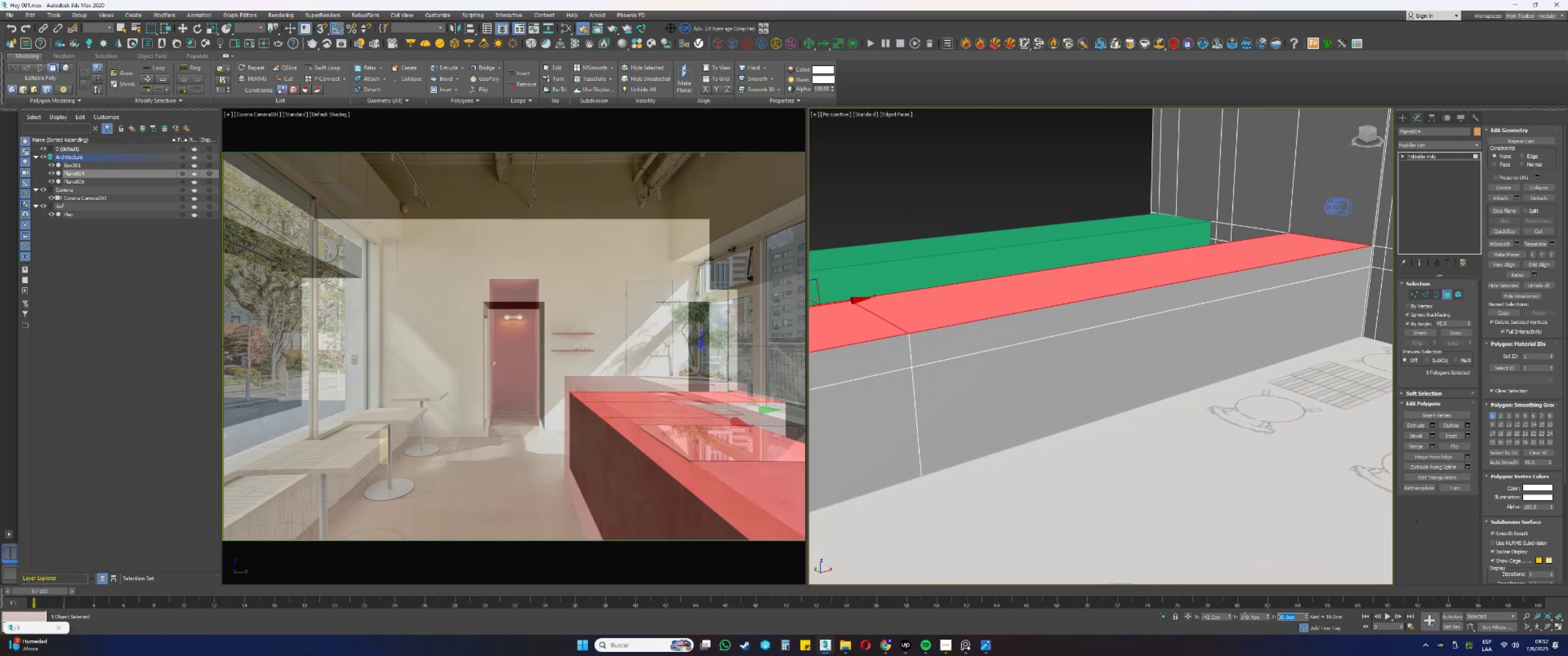 
key(Numpad1)
 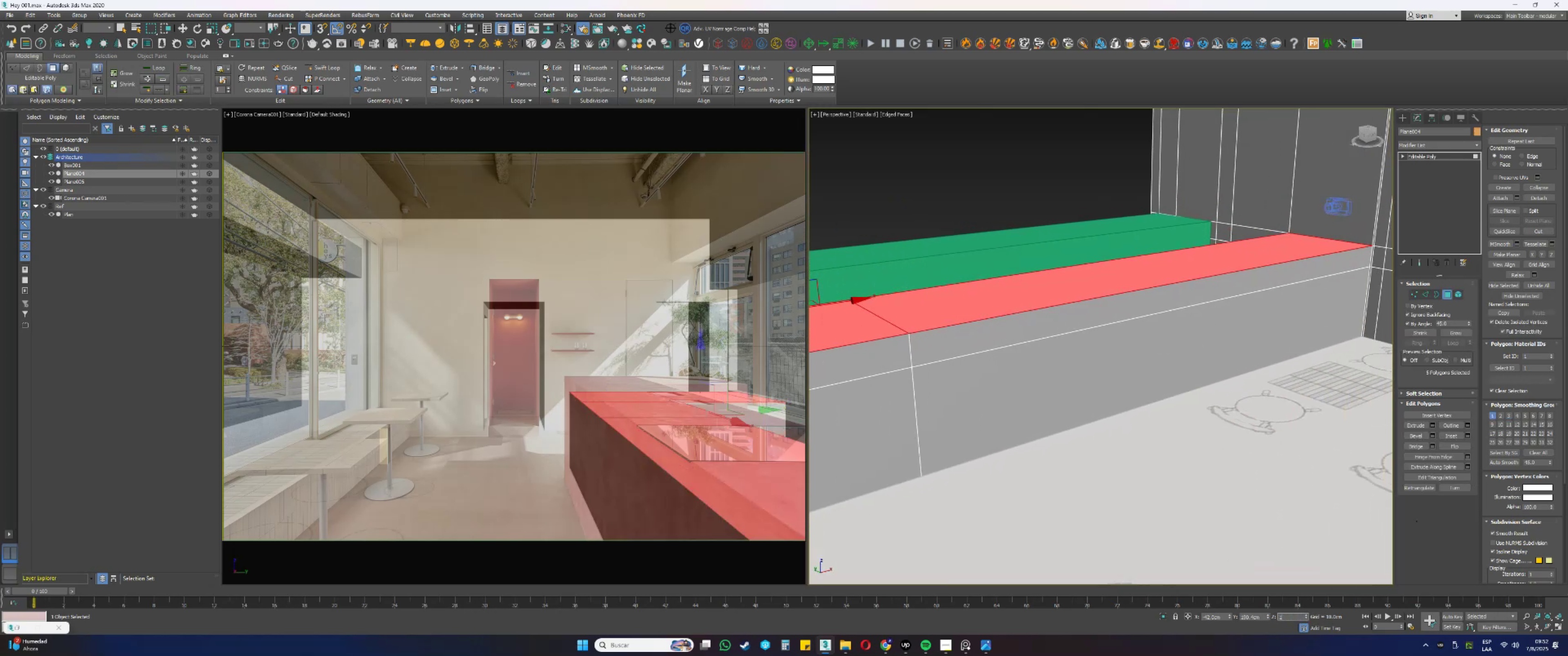 
key(Numpad1)
 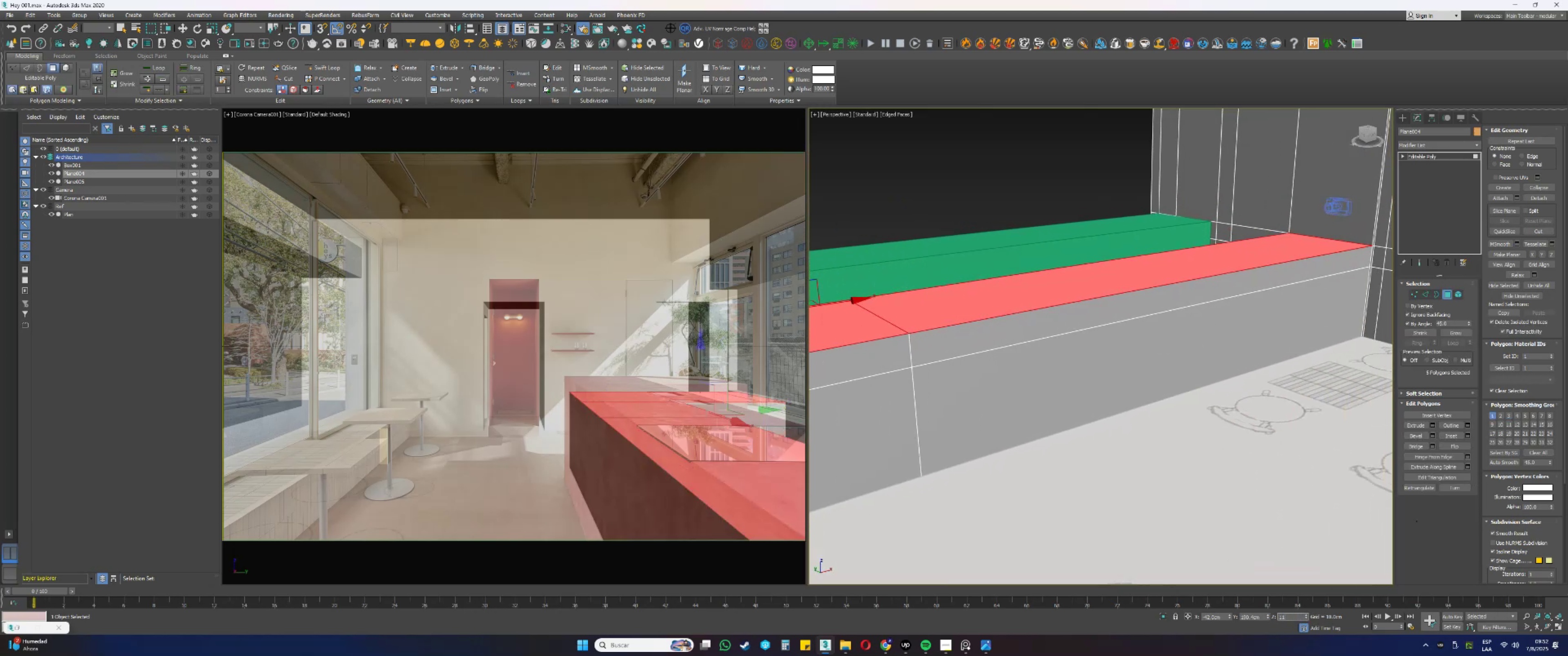 
key(Numpad0)
 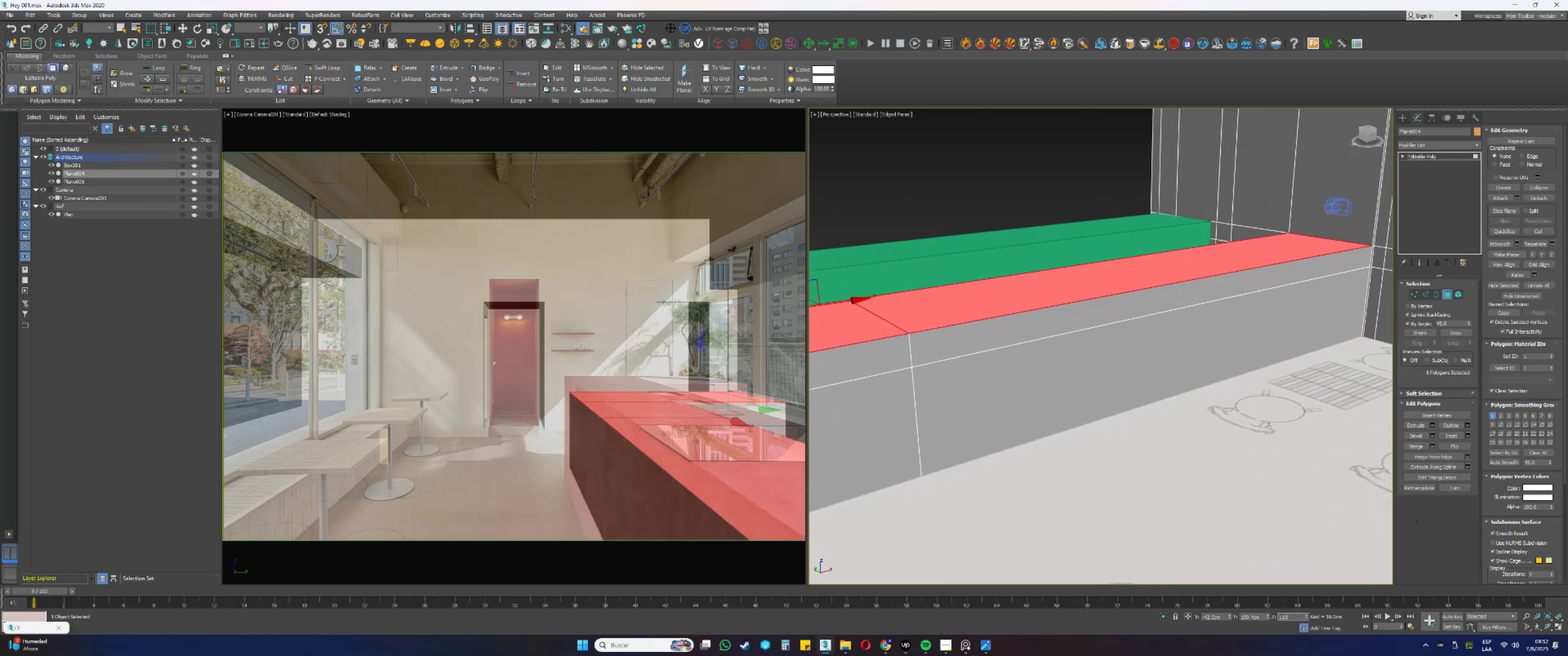 
key(NumpadEnter)
 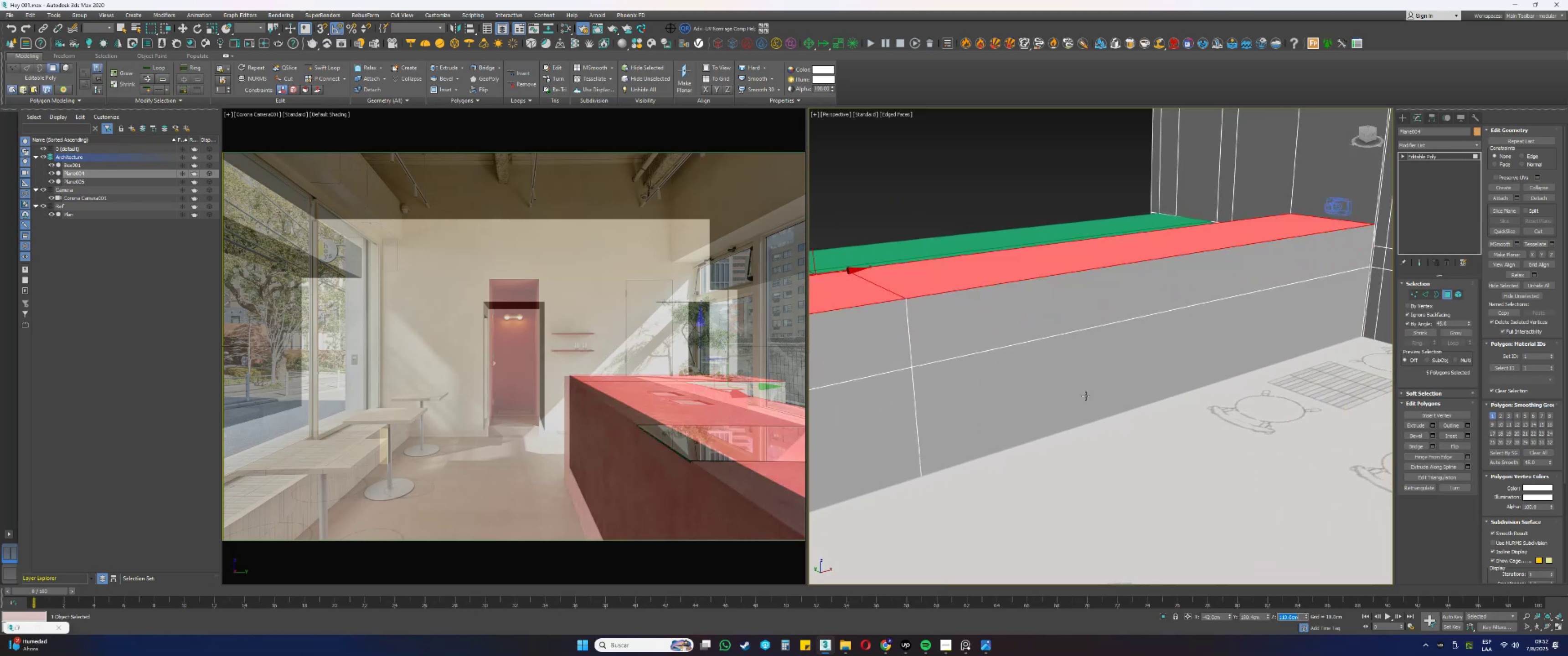 
scroll: coordinate [1195, 377], scroll_direction: up, amount: 1.0
 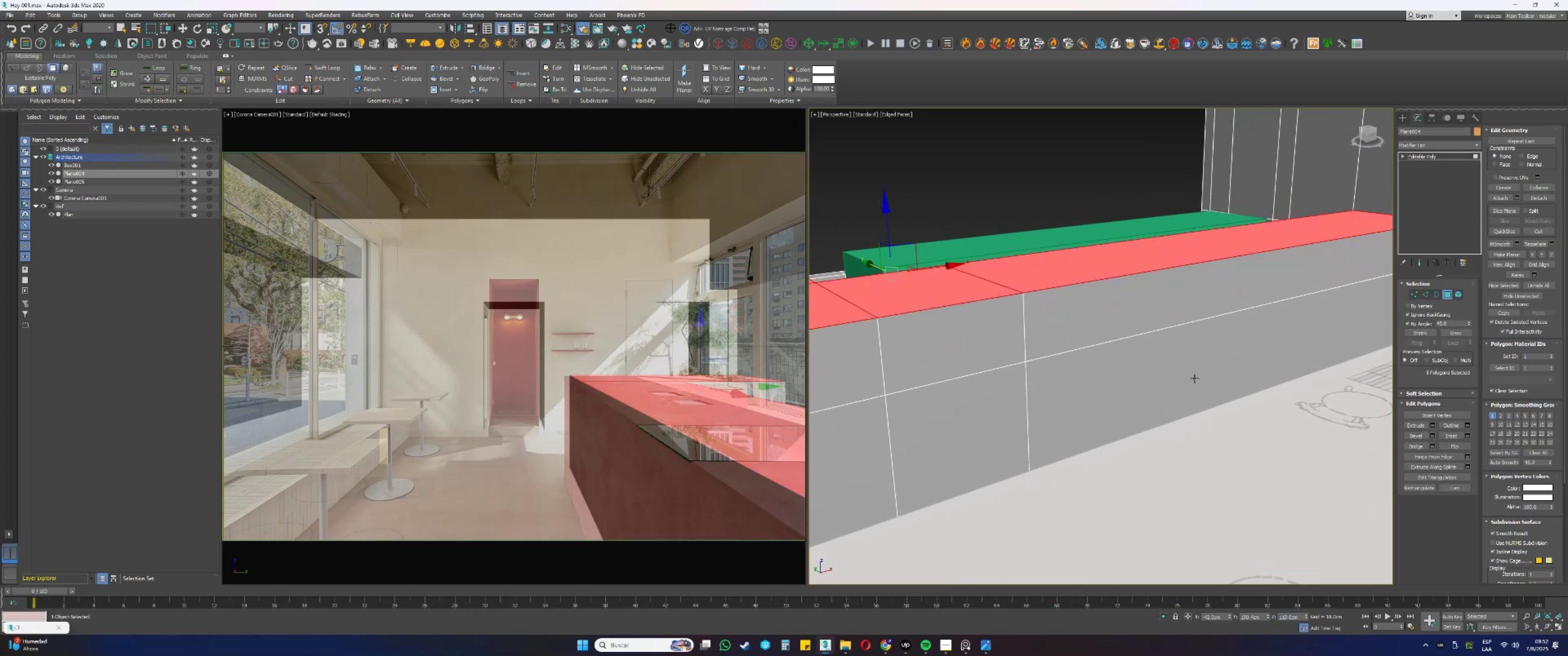 
hold_key(key=AltLeft, duration=0.43)
 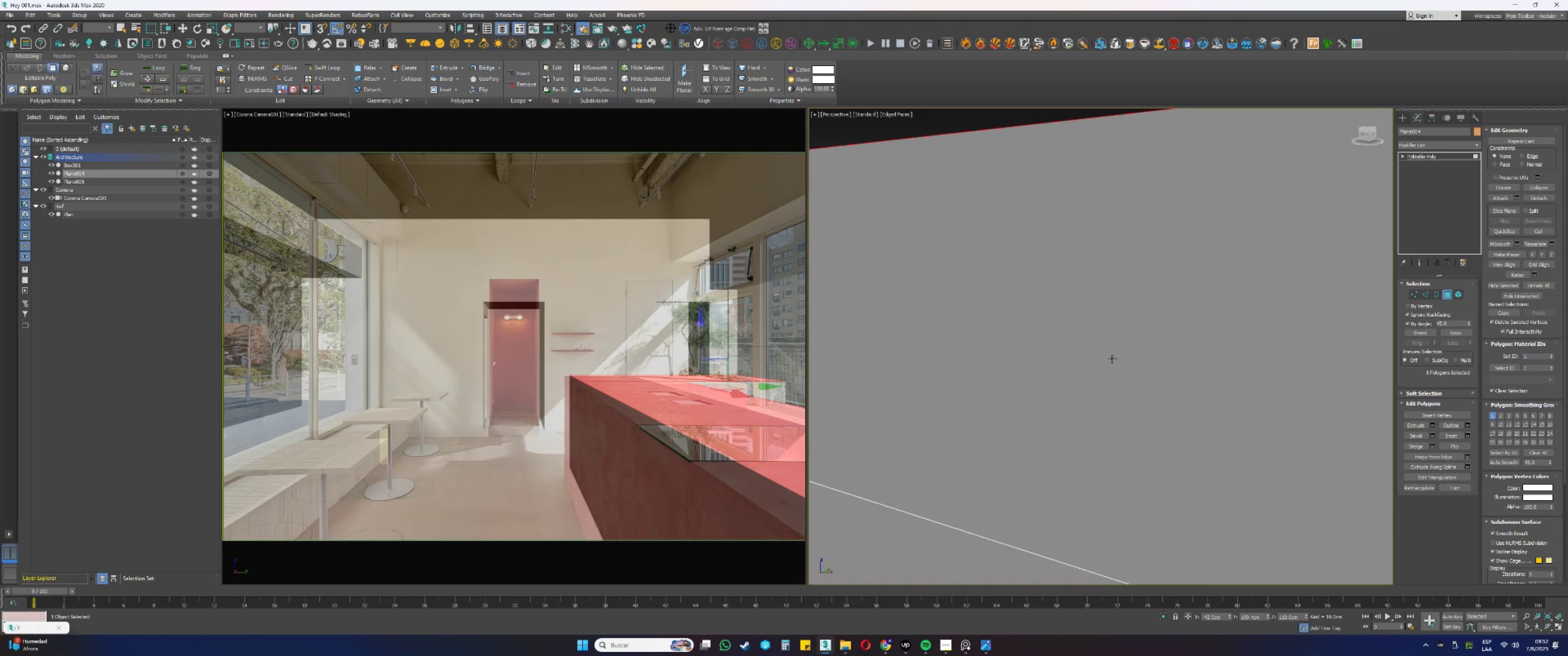 
scroll: coordinate [1113, 356], scroll_direction: down, amount: 2.0
 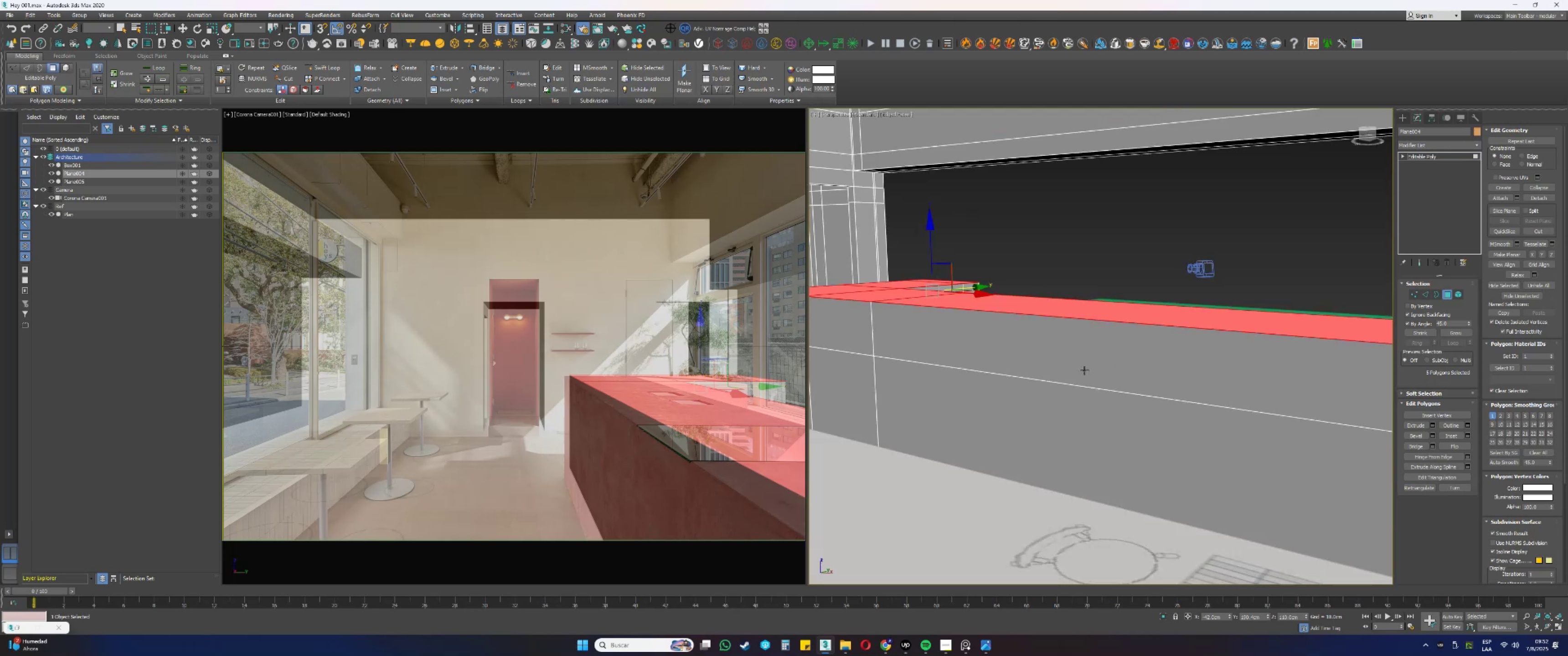 
key(Alt+AltLeft)
 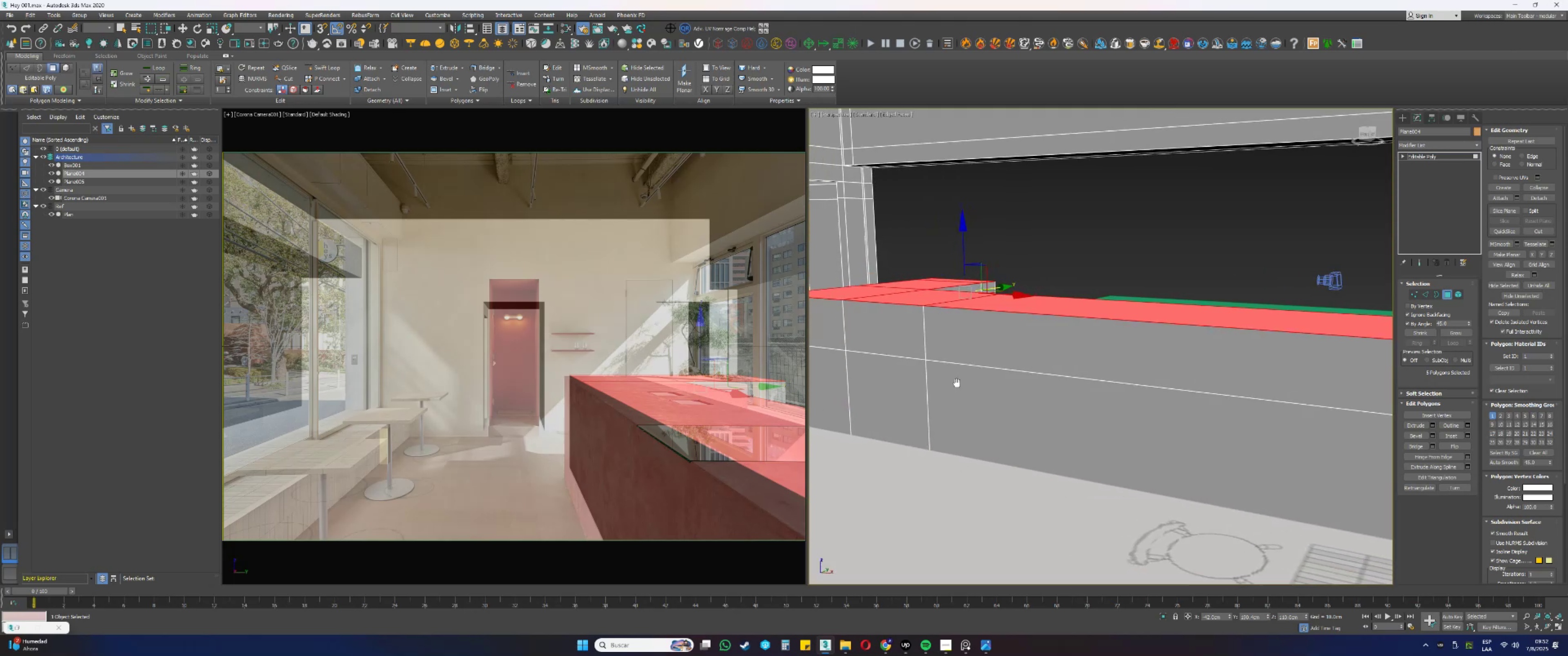 
key(Alt+AltLeft)
 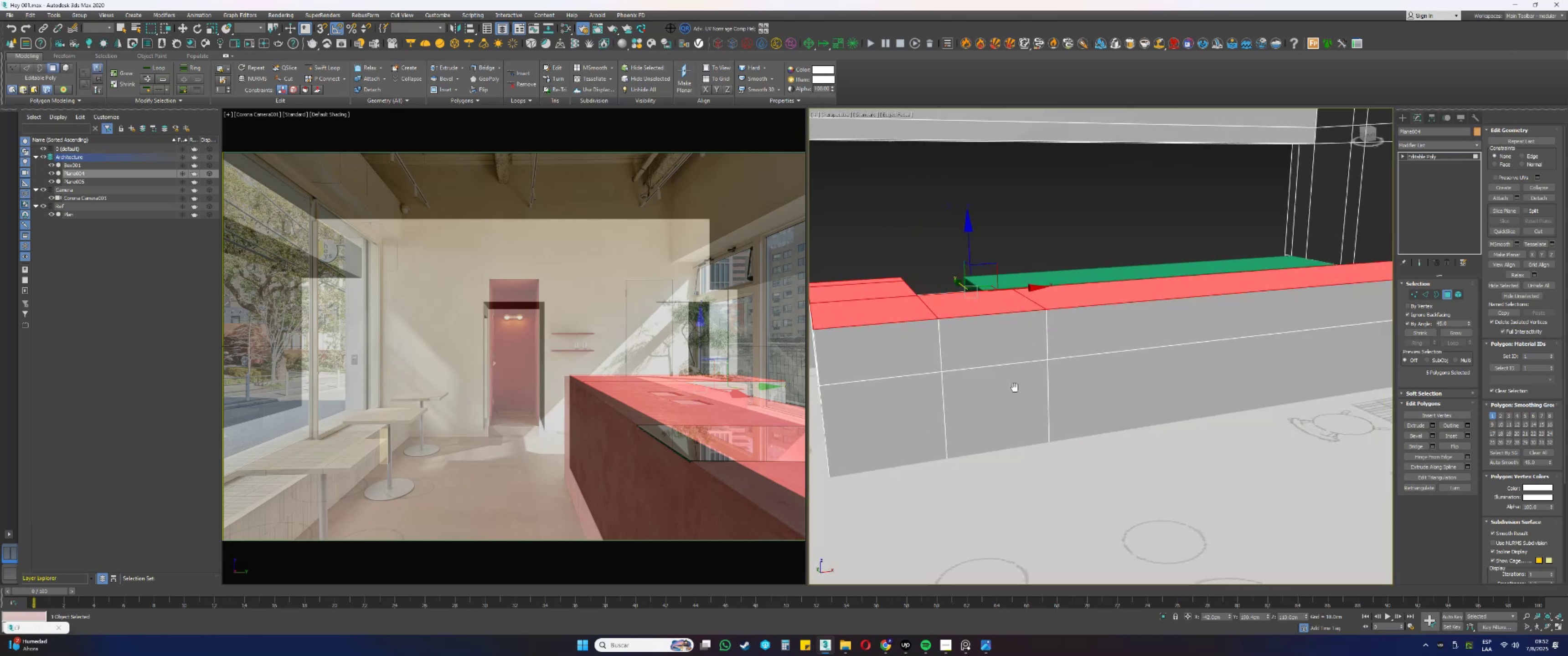 
key(Alt+AltLeft)
 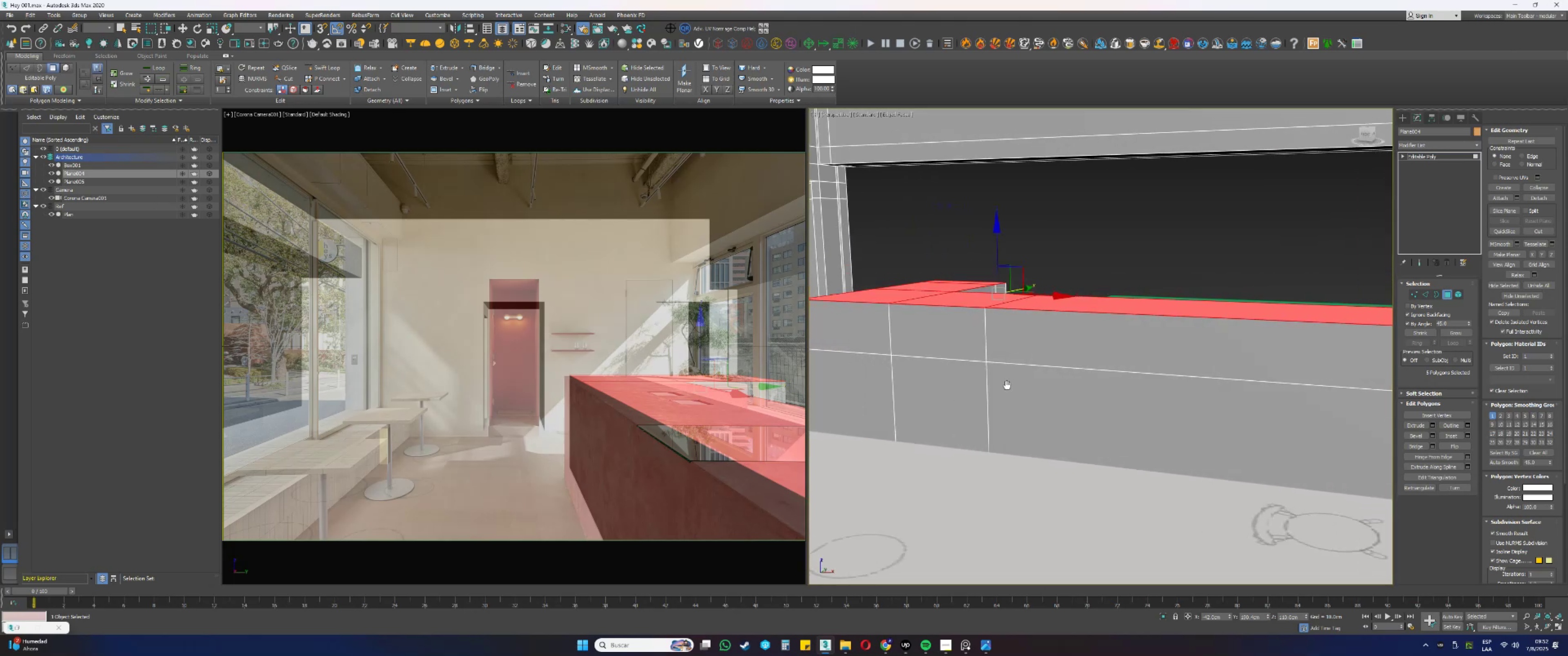 
key(Alt+AltLeft)
 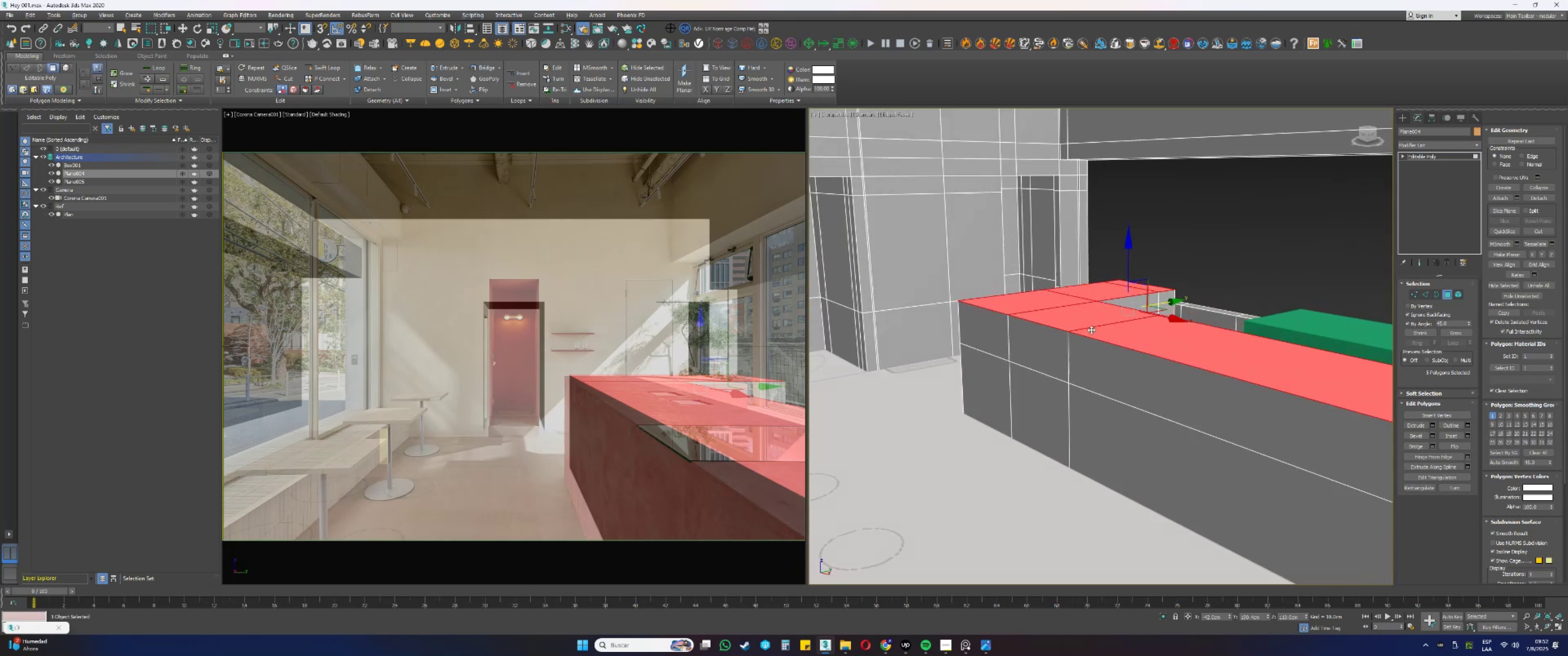 
hold_key(key=AltLeft, duration=0.4)
 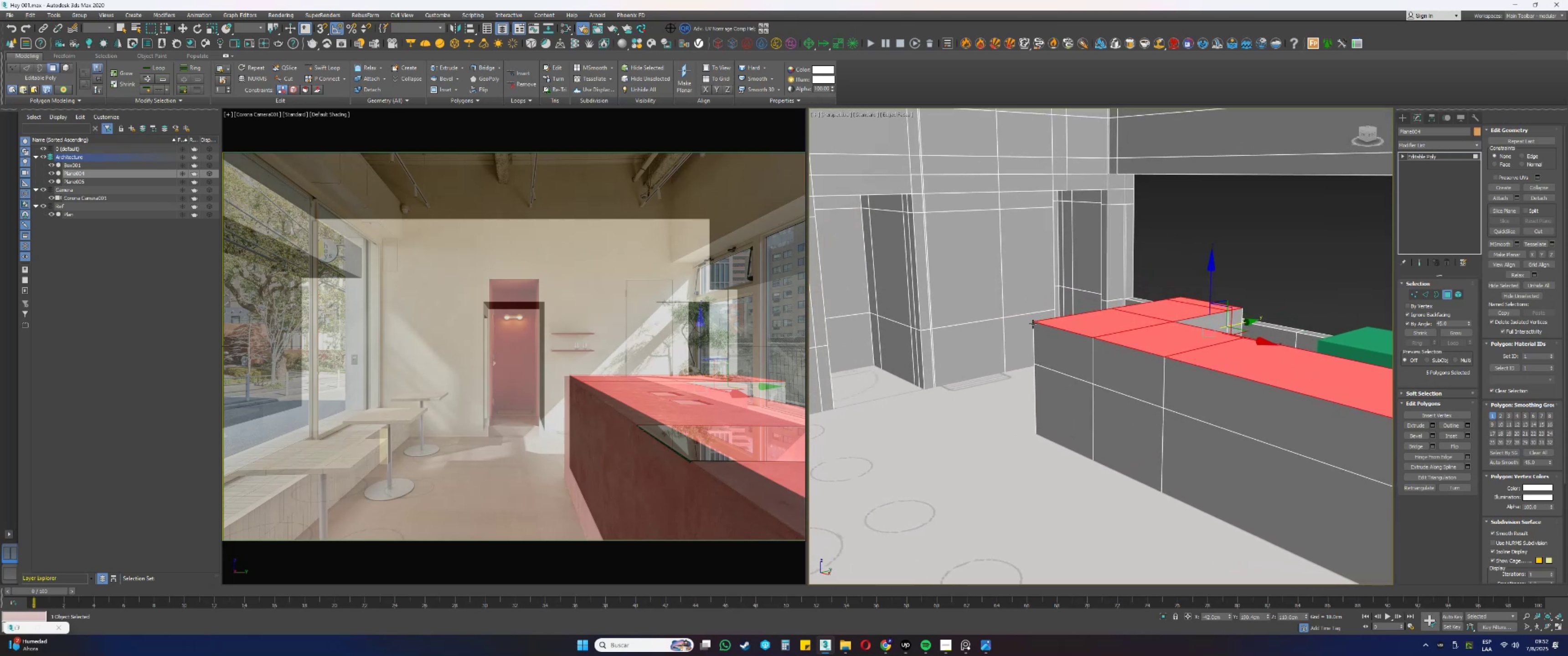 
hold_key(key=AltLeft, duration=0.46)
 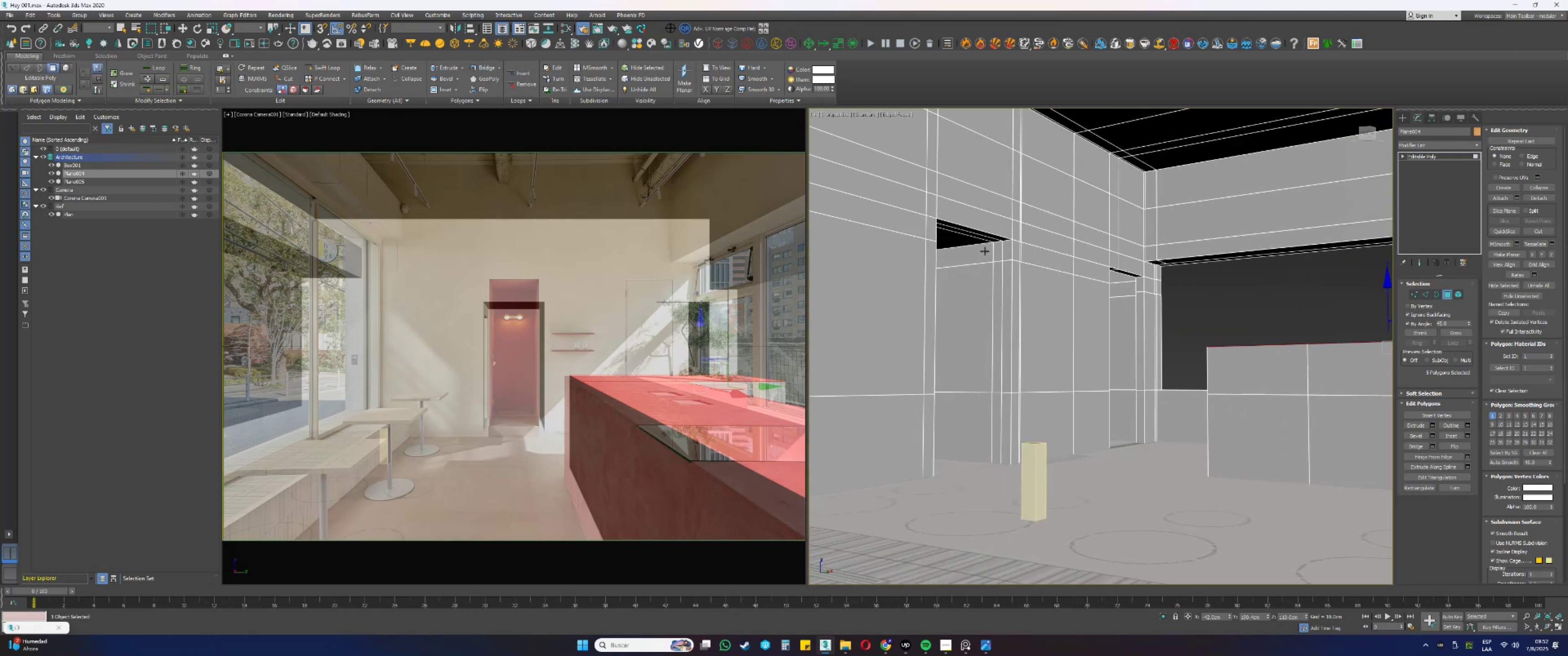 
left_click([973, 236])
 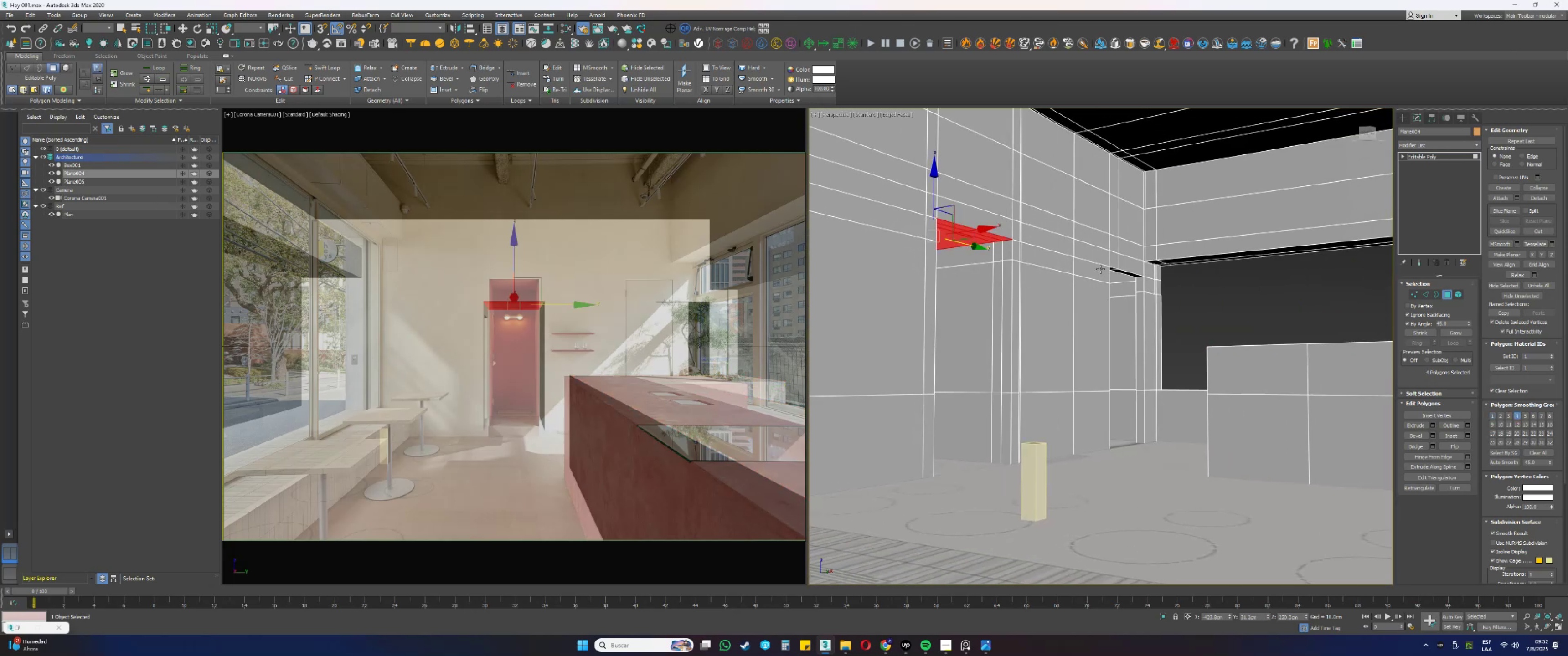 
hold_key(key=ControlLeft, duration=1.26)
left_click([1125, 272])
 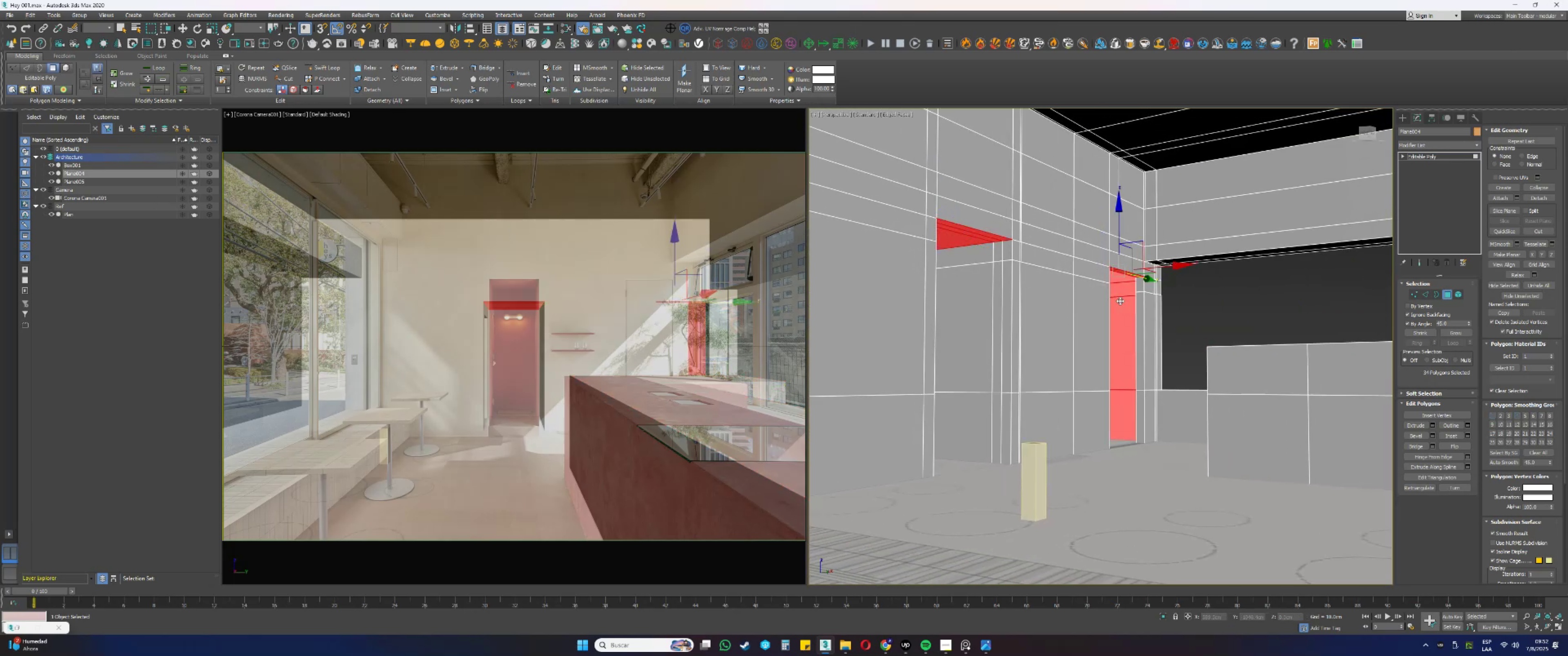 
key(Alt+AltLeft)
 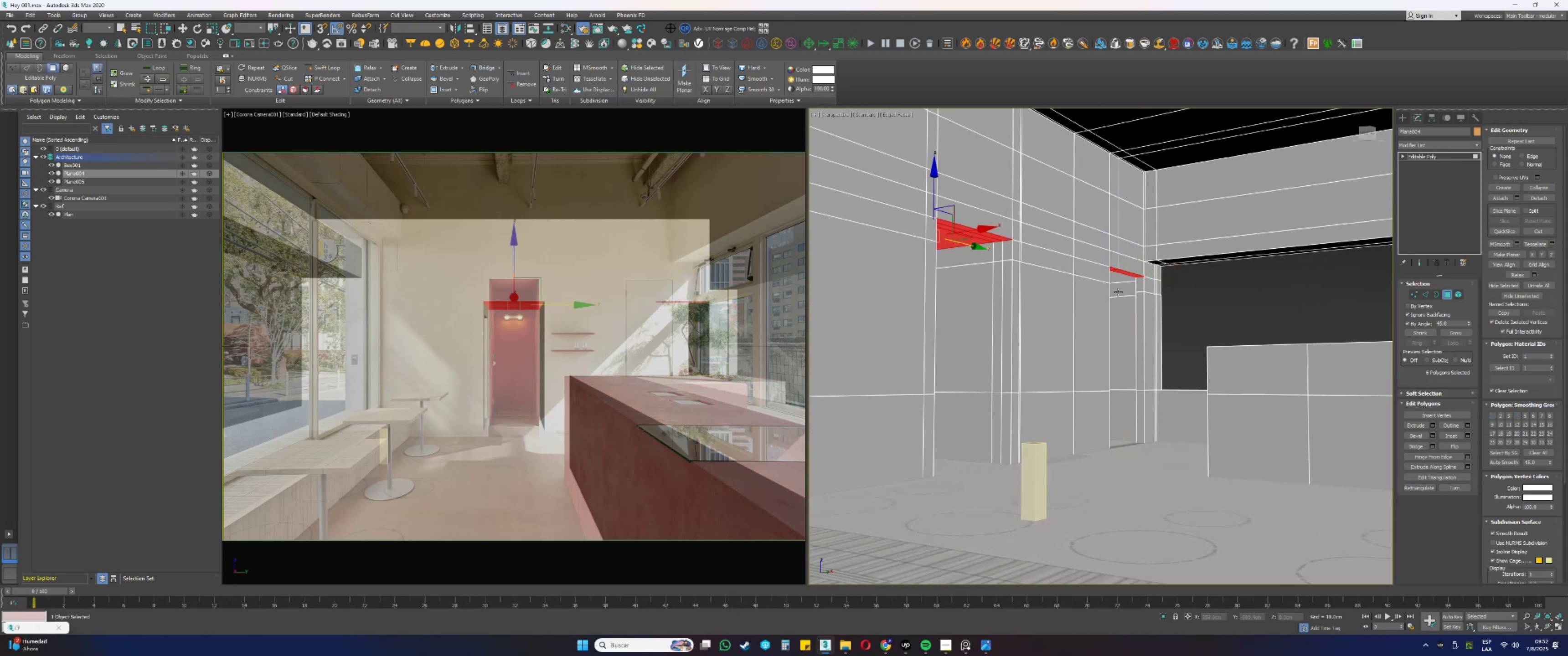 
key(F3)
 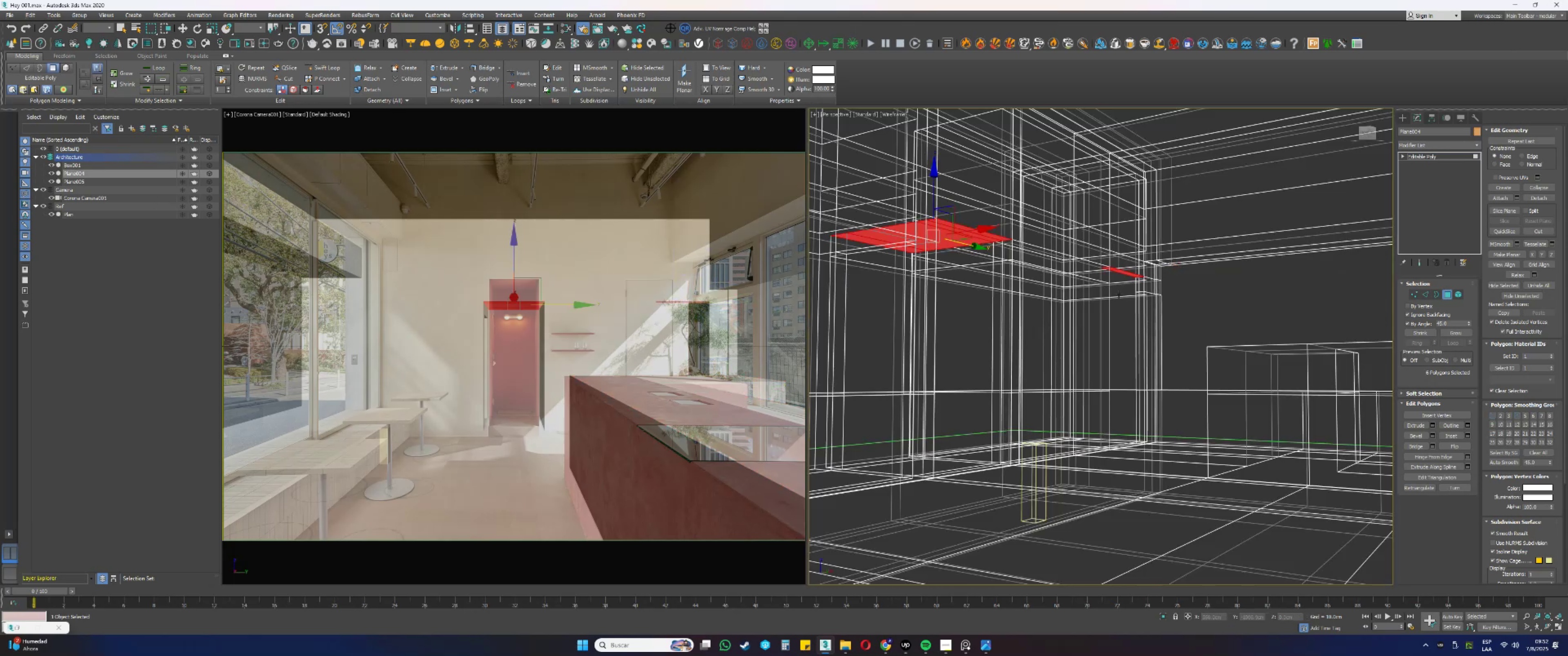 
key(F3)
 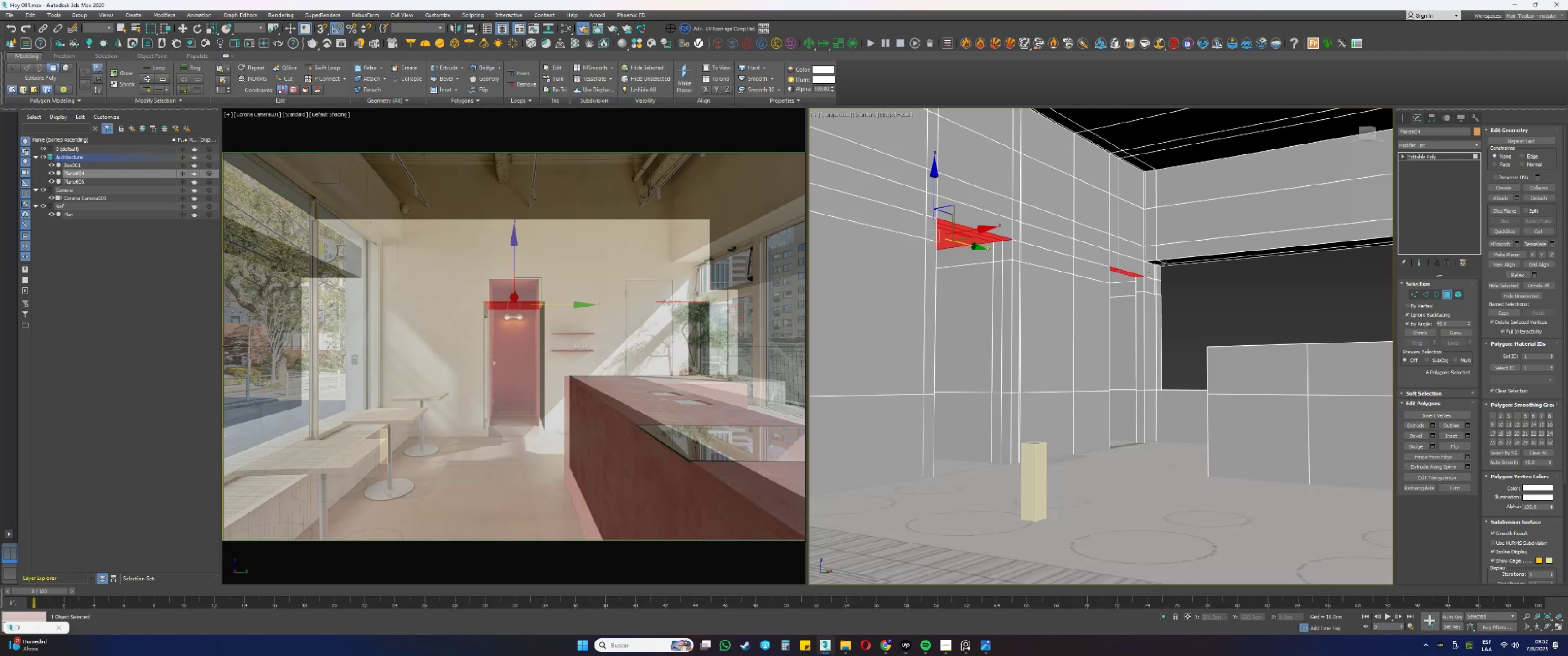 
scroll: coordinate [1080, 324], scroll_direction: down, amount: 1.0
 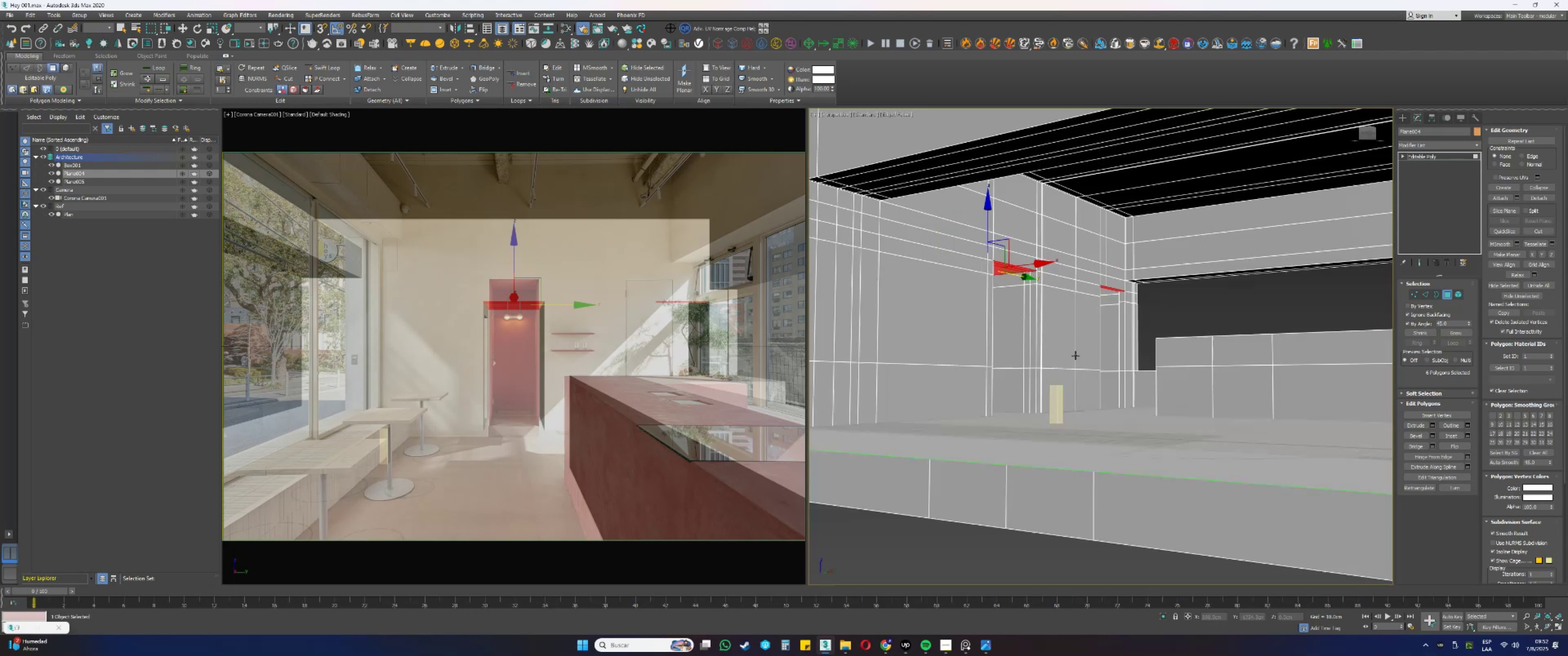 
hold_key(key=AltLeft, duration=0.4)
 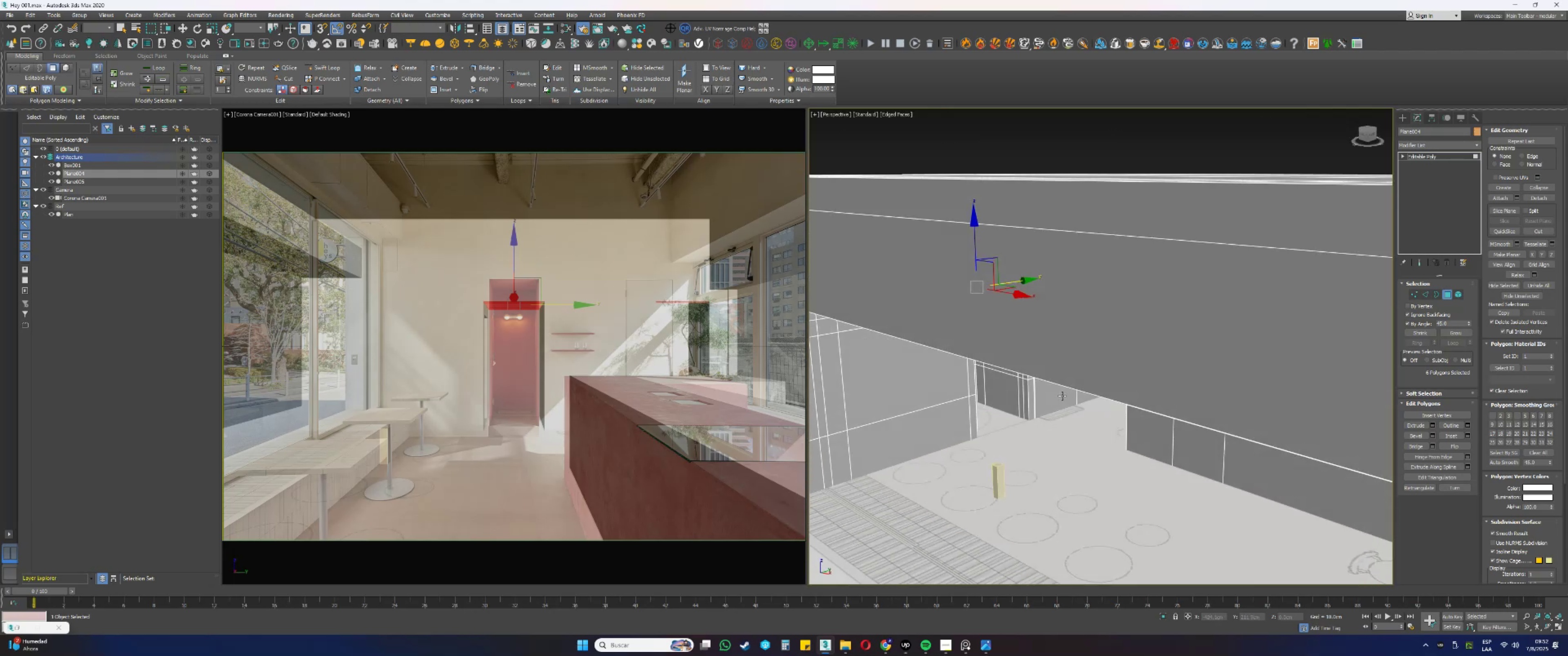 
key(Alt+AltLeft)
 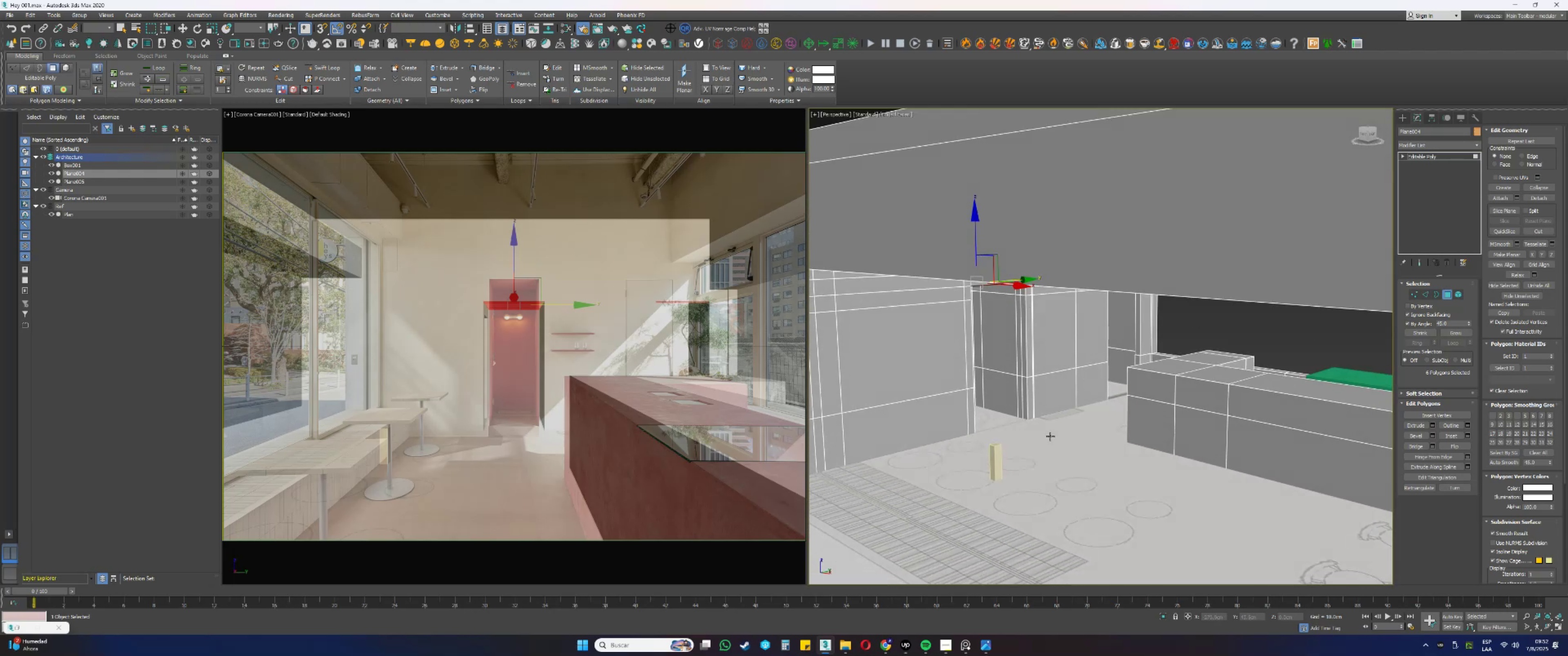 
key(4)
 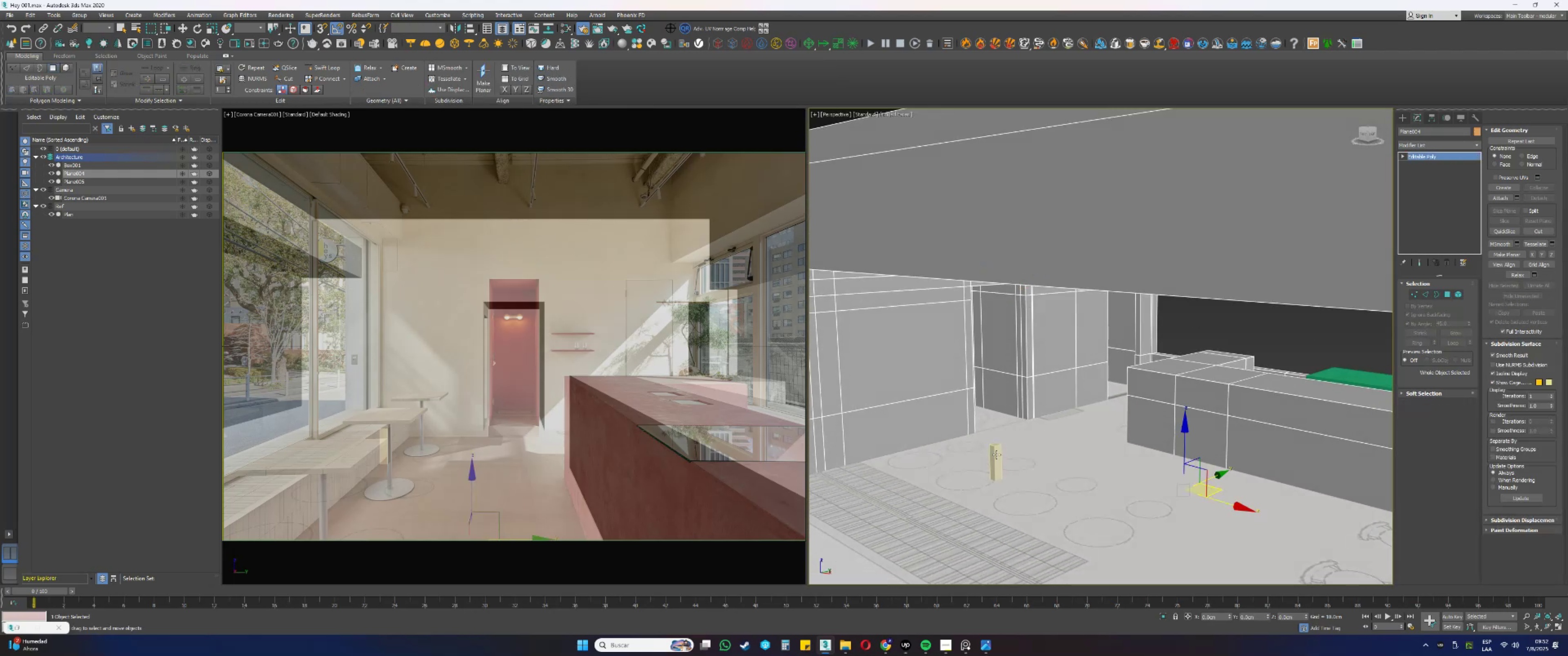 
left_click([996, 455])
 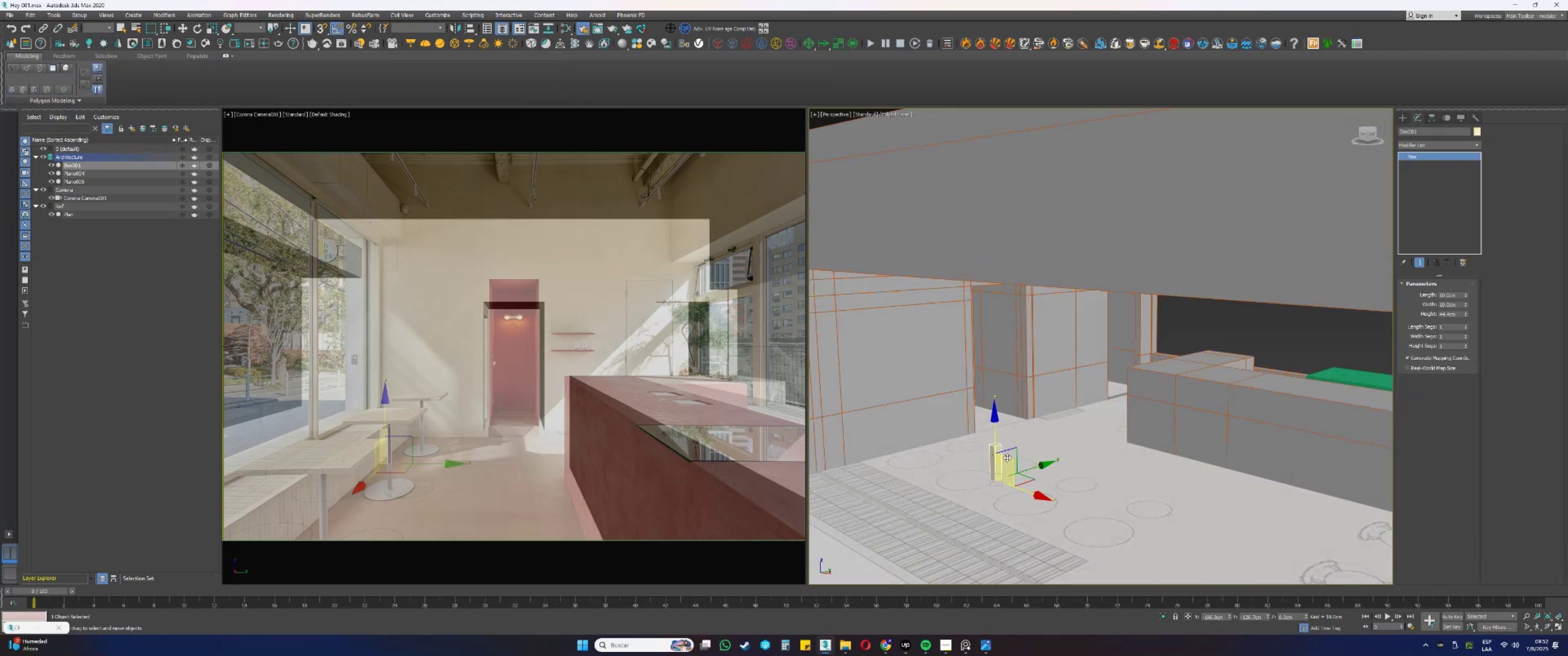 
scroll: coordinate [1011, 459], scroll_direction: up, amount: 1.0
 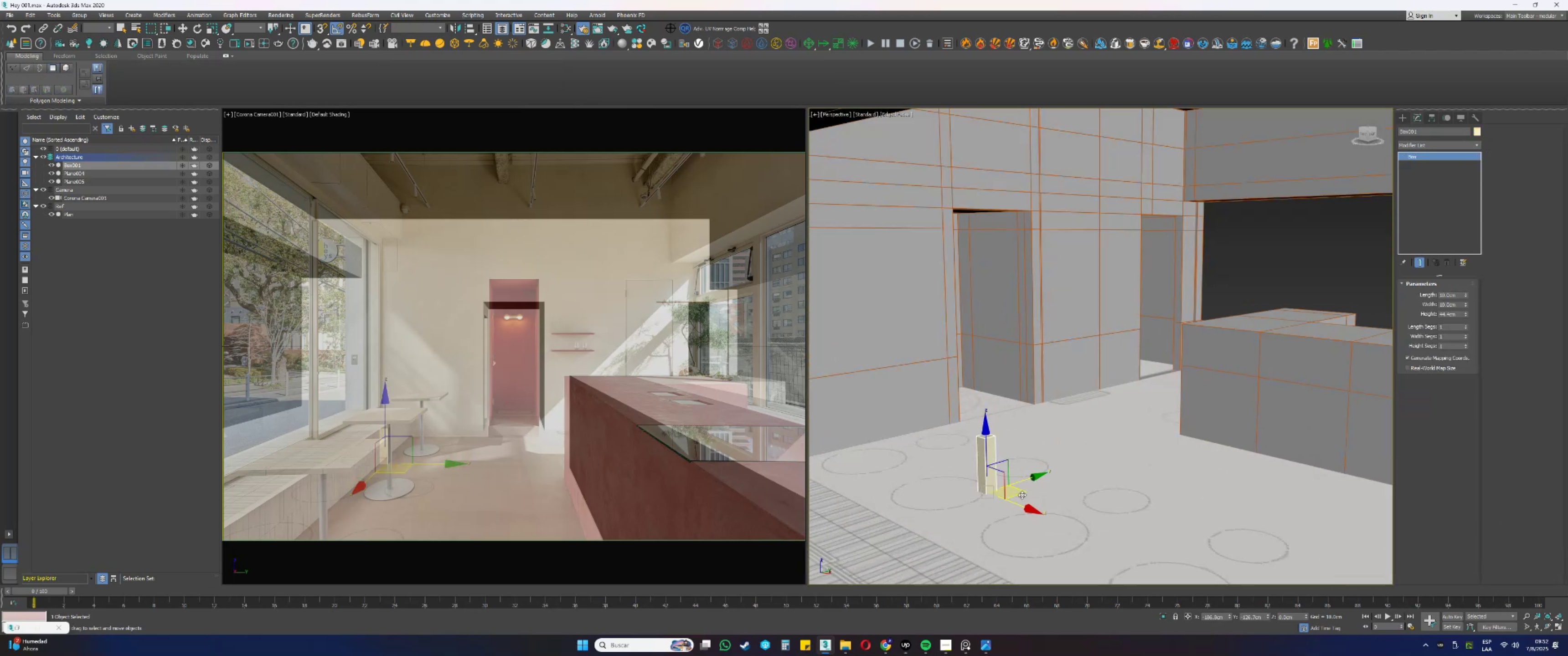 
left_click_drag(start_coordinate=[1021, 493], to_coordinate=[1218, 389])
 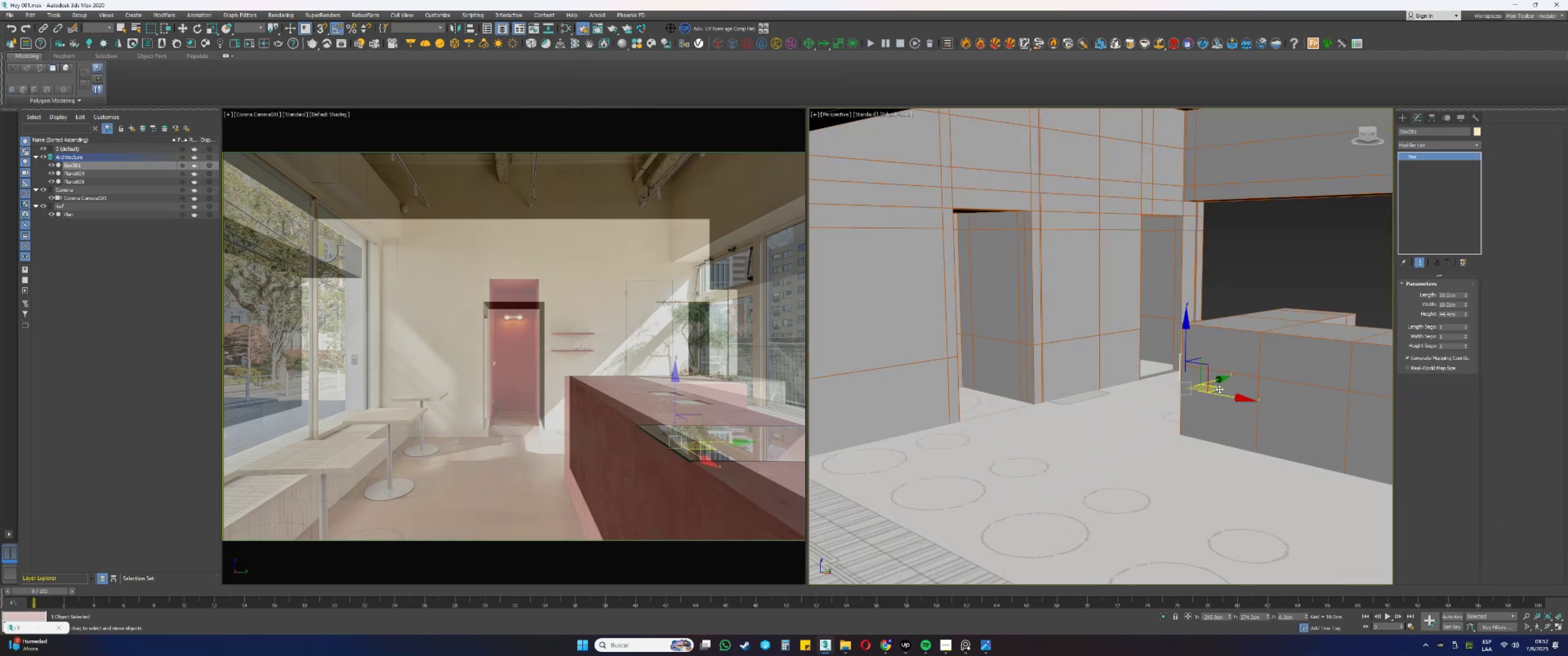 
scroll: coordinate [1230, 362], scroll_direction: up, amount: 2.0
 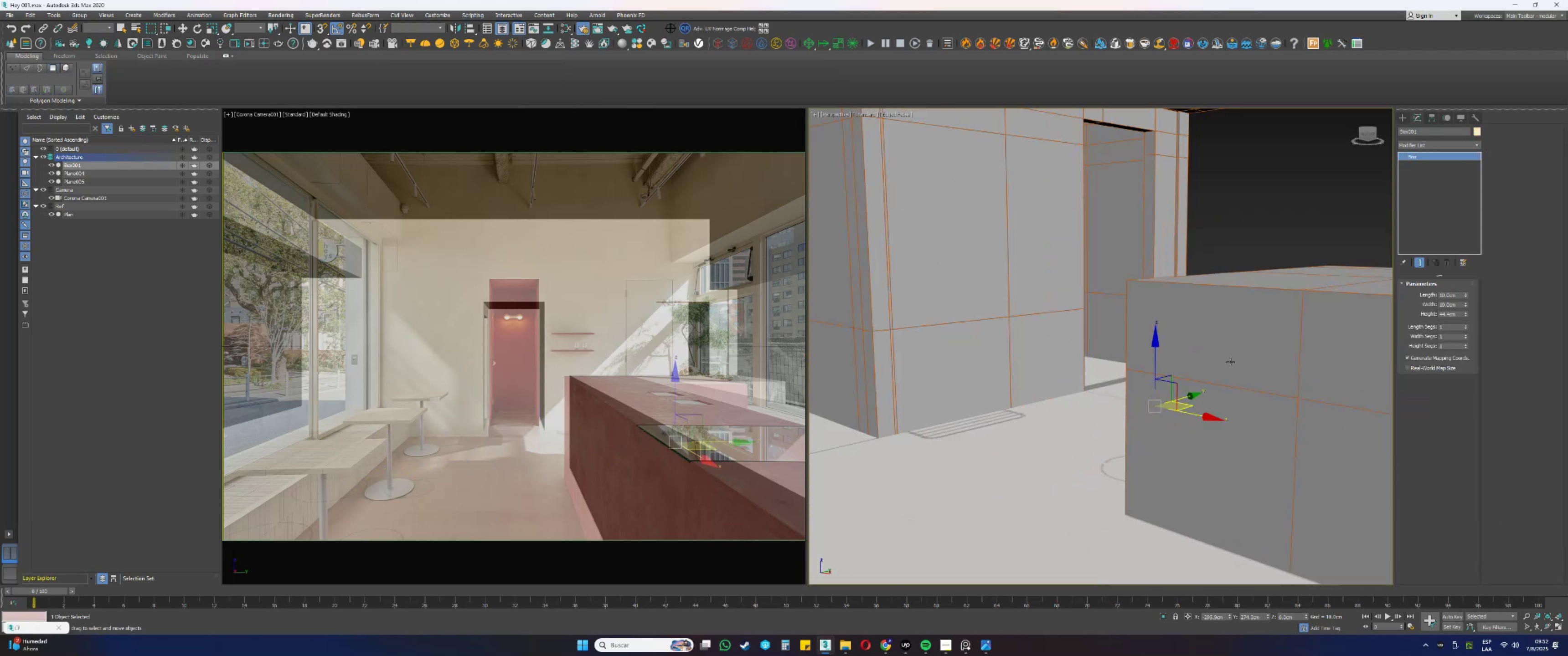 
hold_key(key=AltLeft, duration=0.32)
 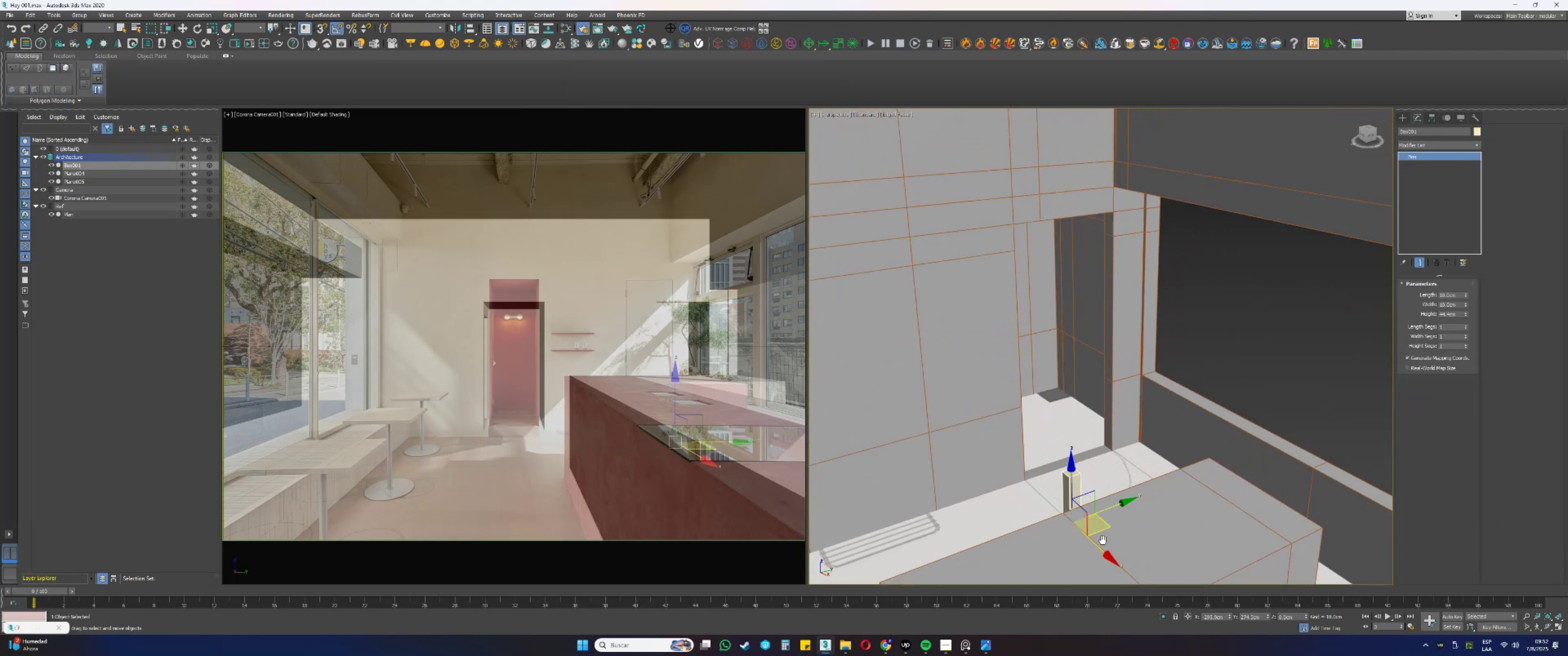 
key(Alt+AltLeft)
 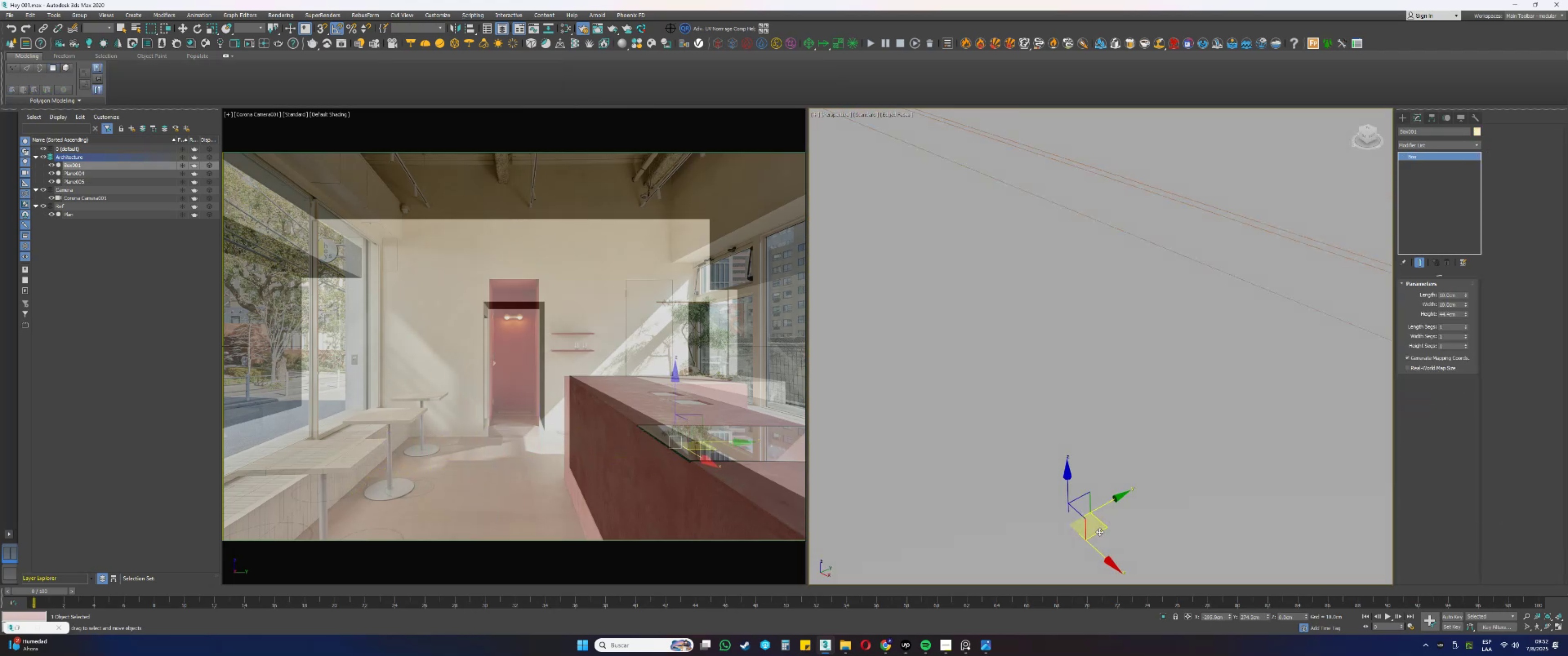 
hold_key(key=AltLeft, duration=0.41)
 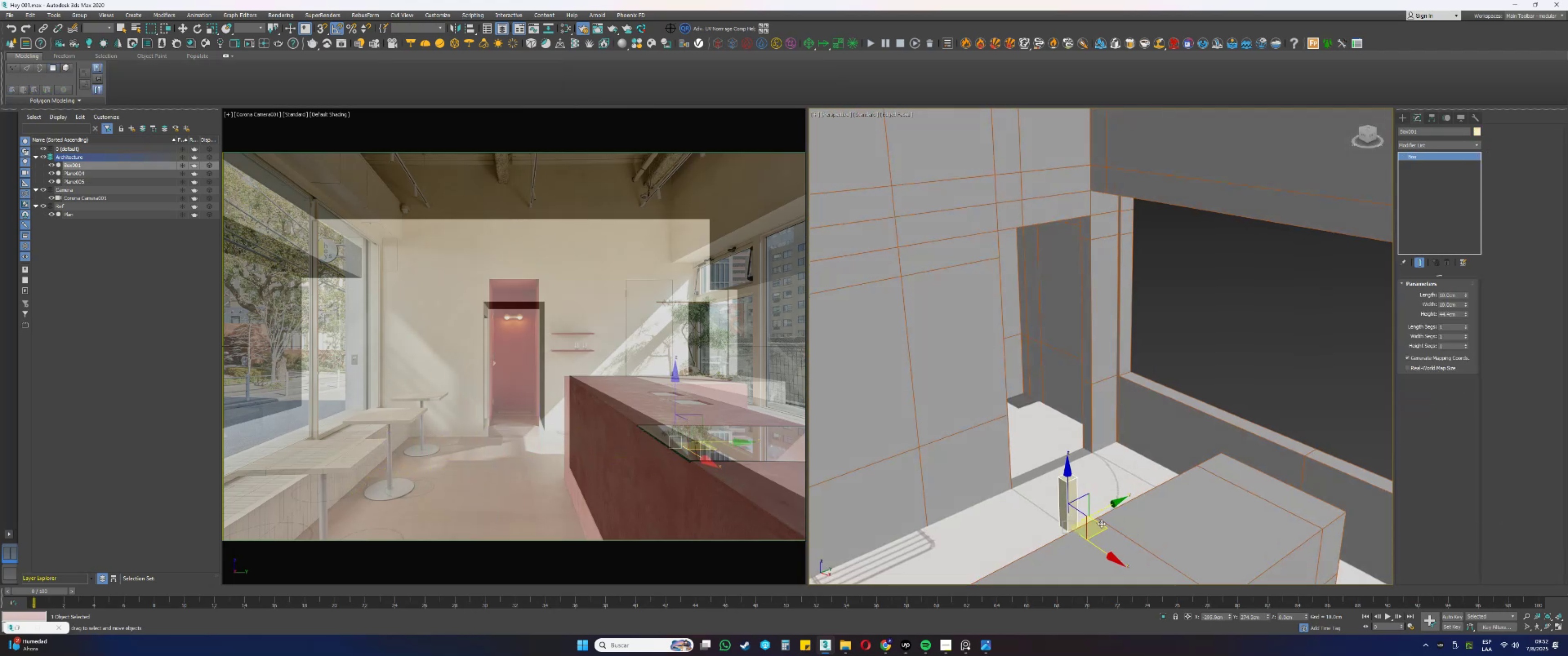 
left_click_drag(start_coordinate=[1101, 523], to_coordinate=[1144, 460])
 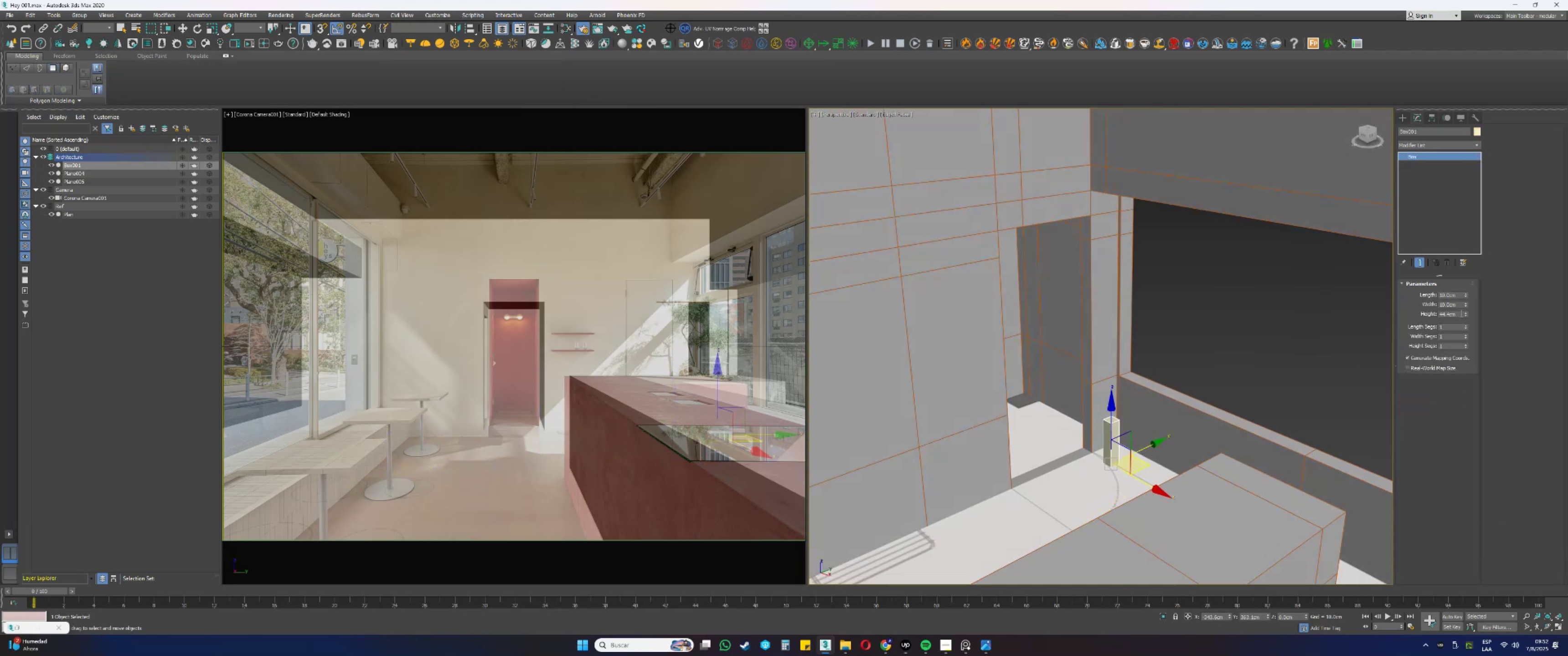 
left_click_drag(start_coordinate=[1465, 313], to_coordinate=[1442, 62])
 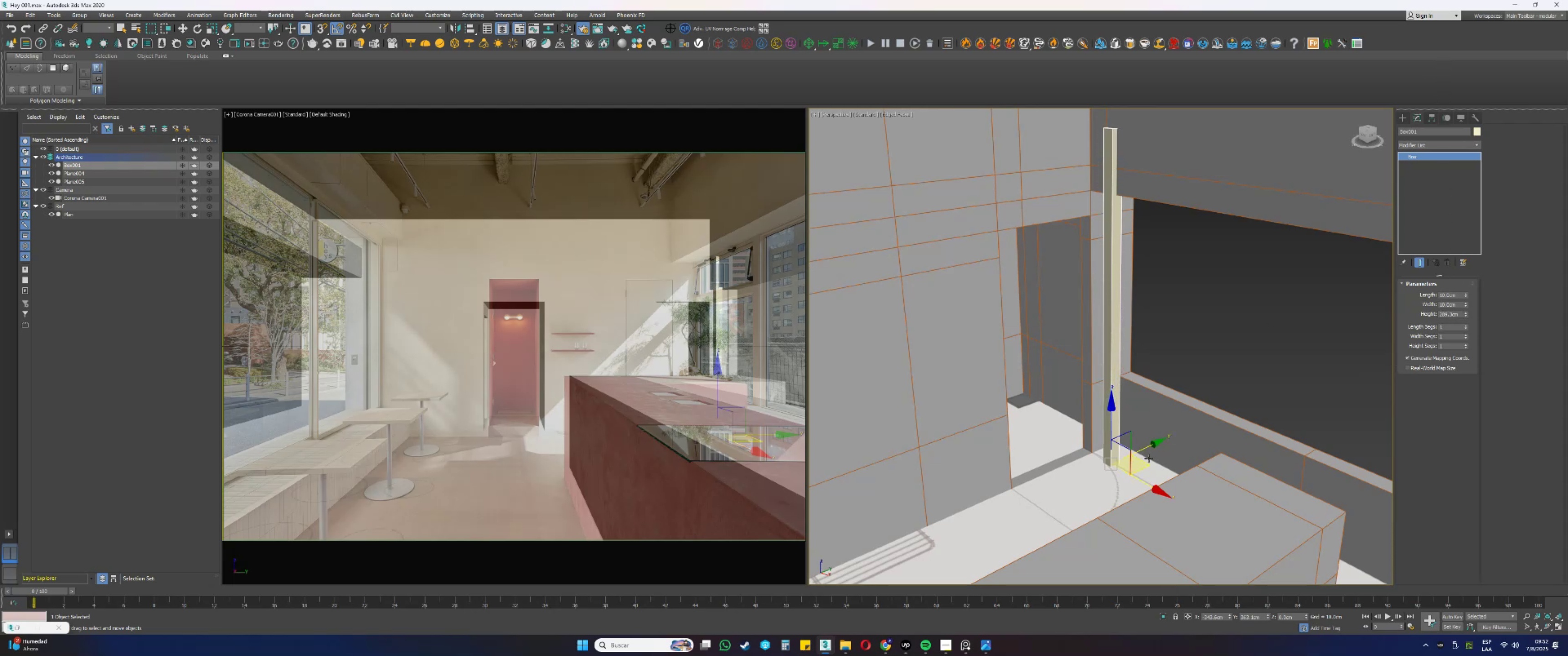 
left_click_drag(start_coordinate=[1146, 466], to_coordinate=[1062, 482])
 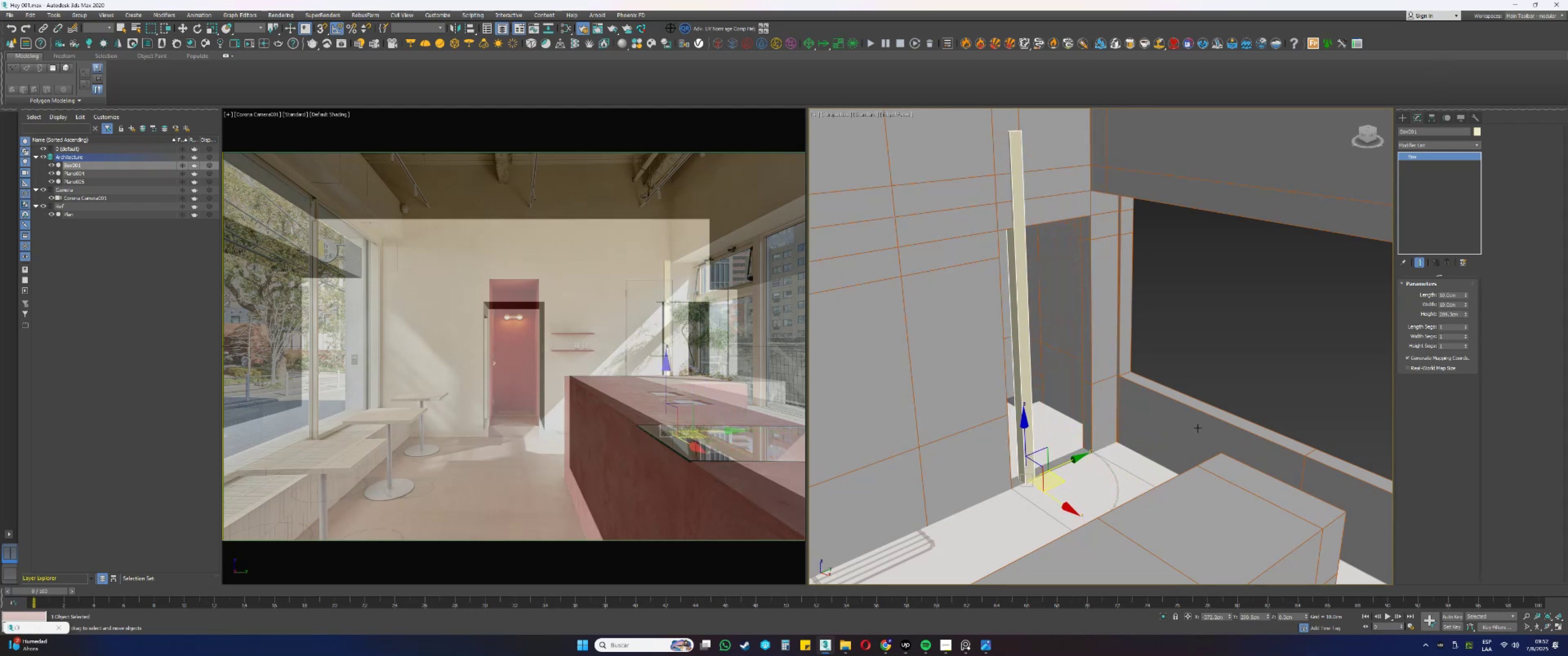 
mouse_move([1053, 484])
 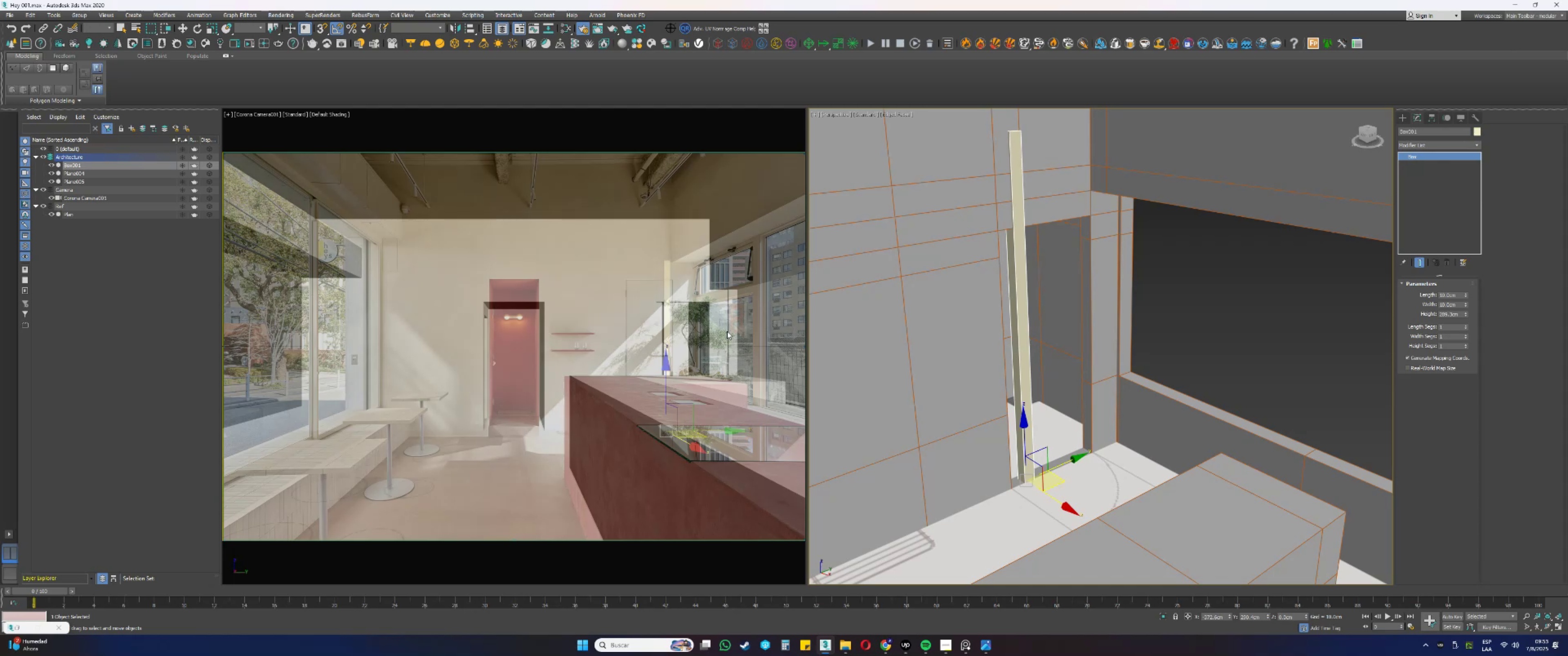 
wait(20.27)
 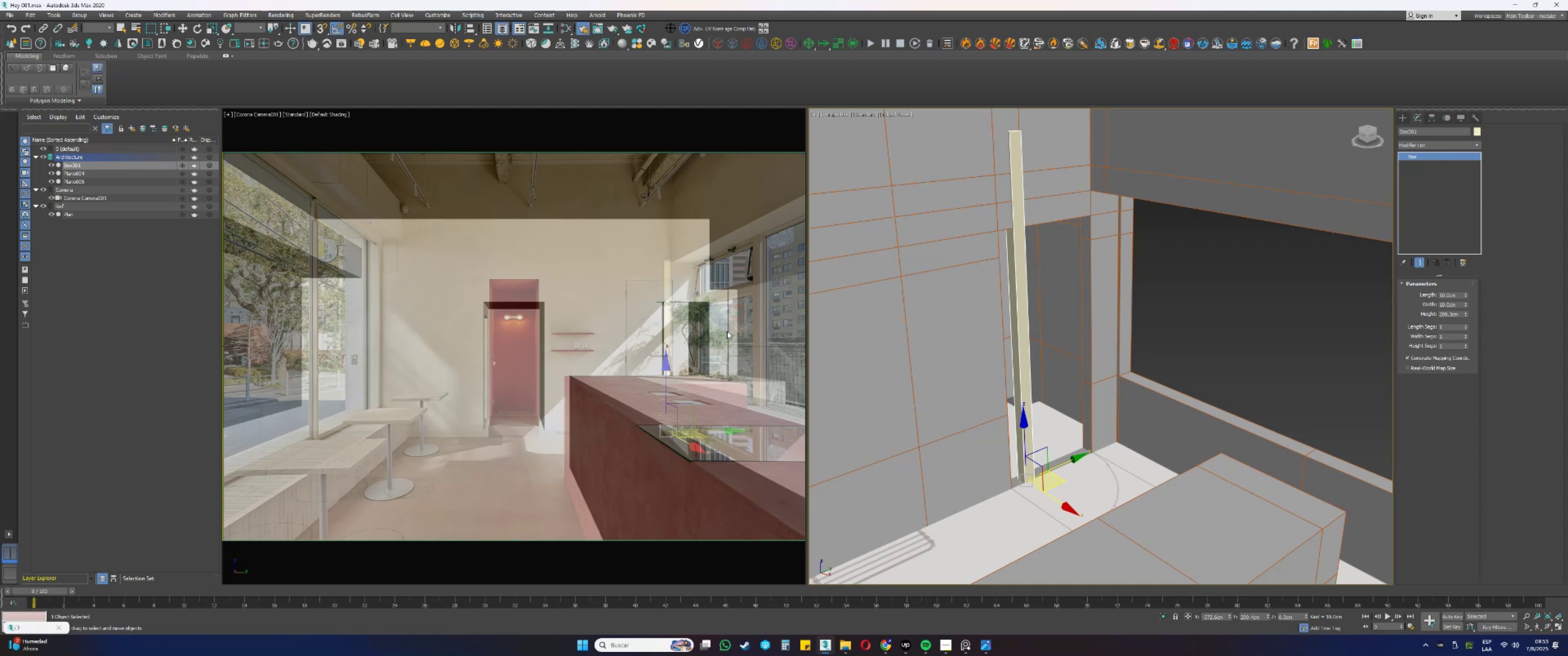 
double_click([1446, 314])
 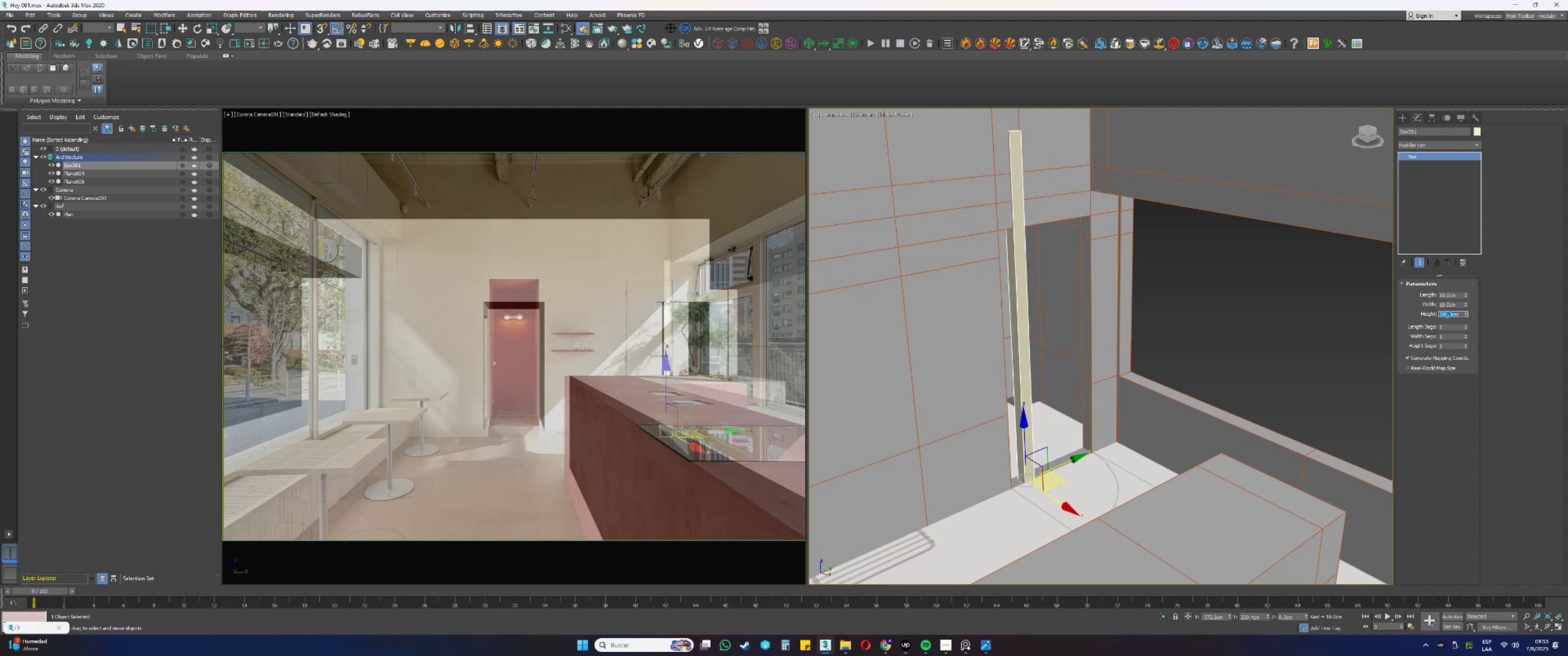 
key(Numpad2)
 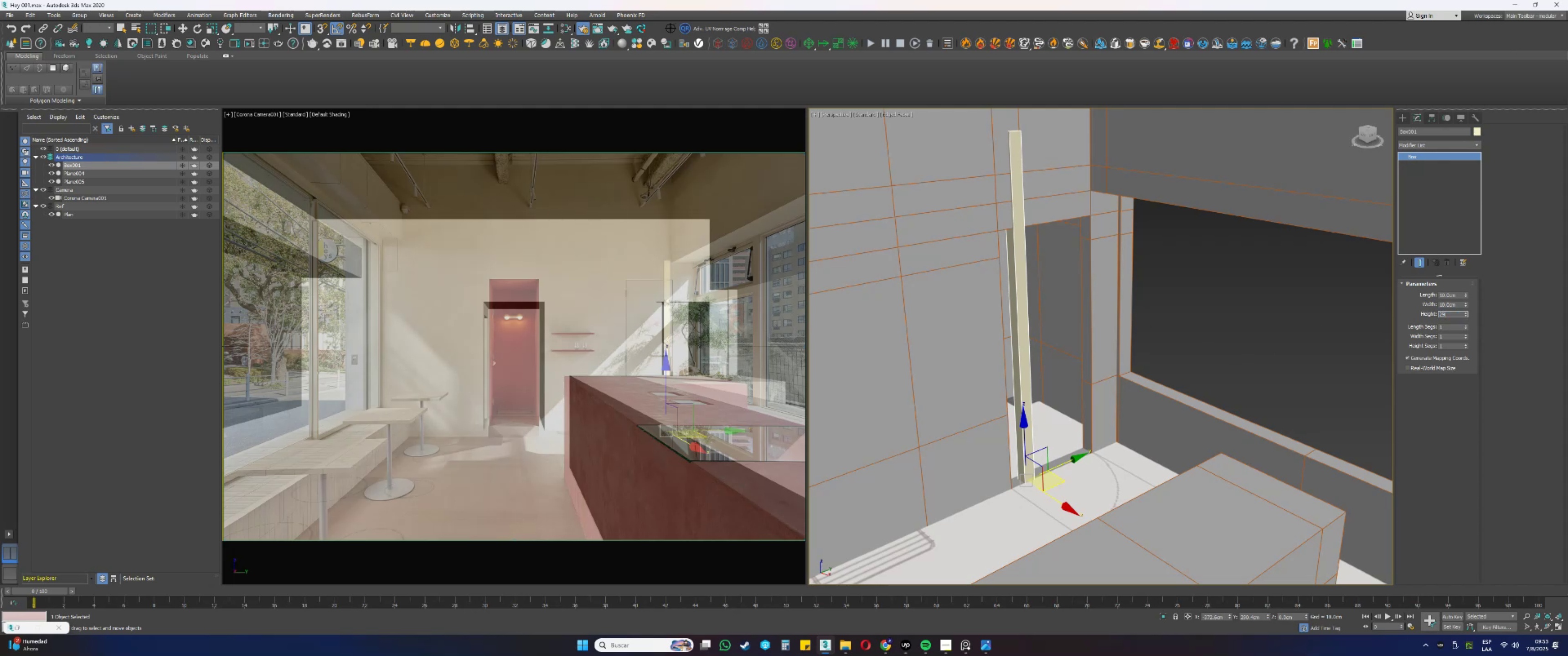 
key(Numpad9)
 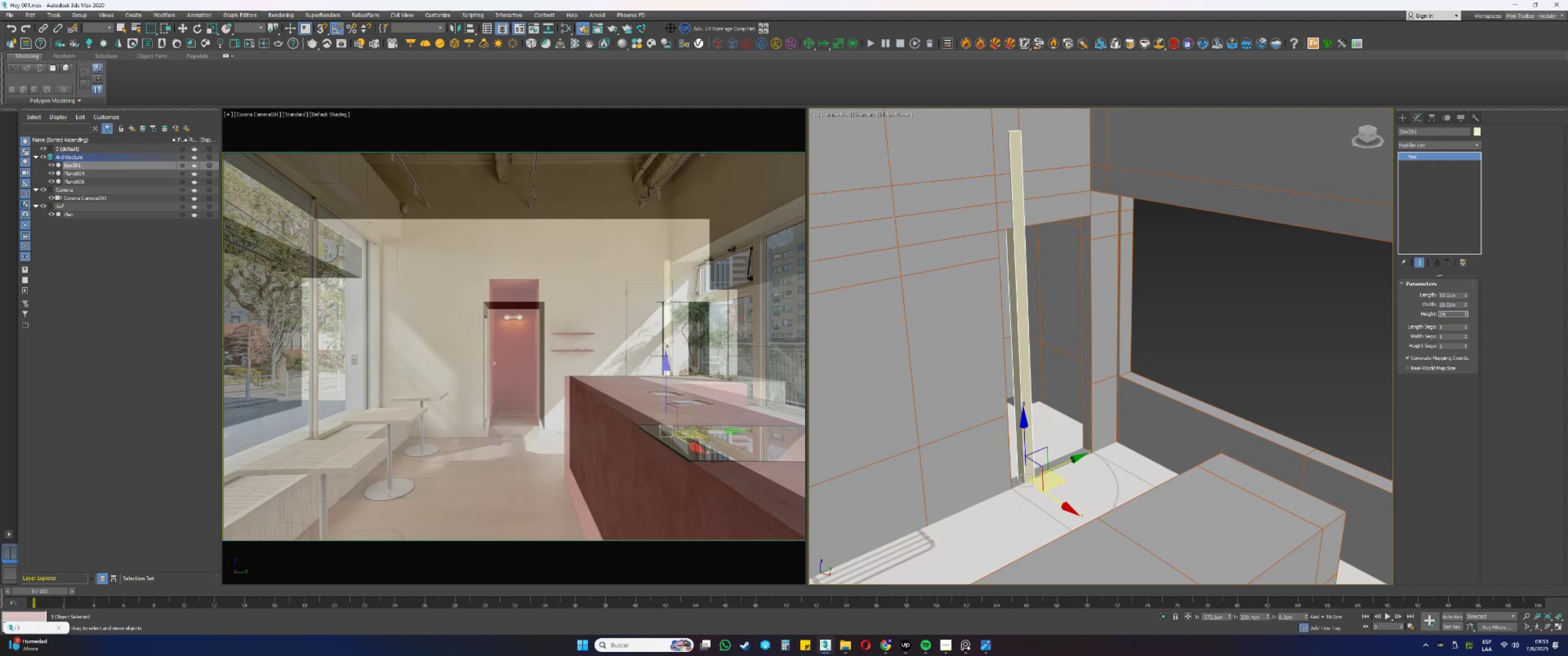 
key(Numpad0)
 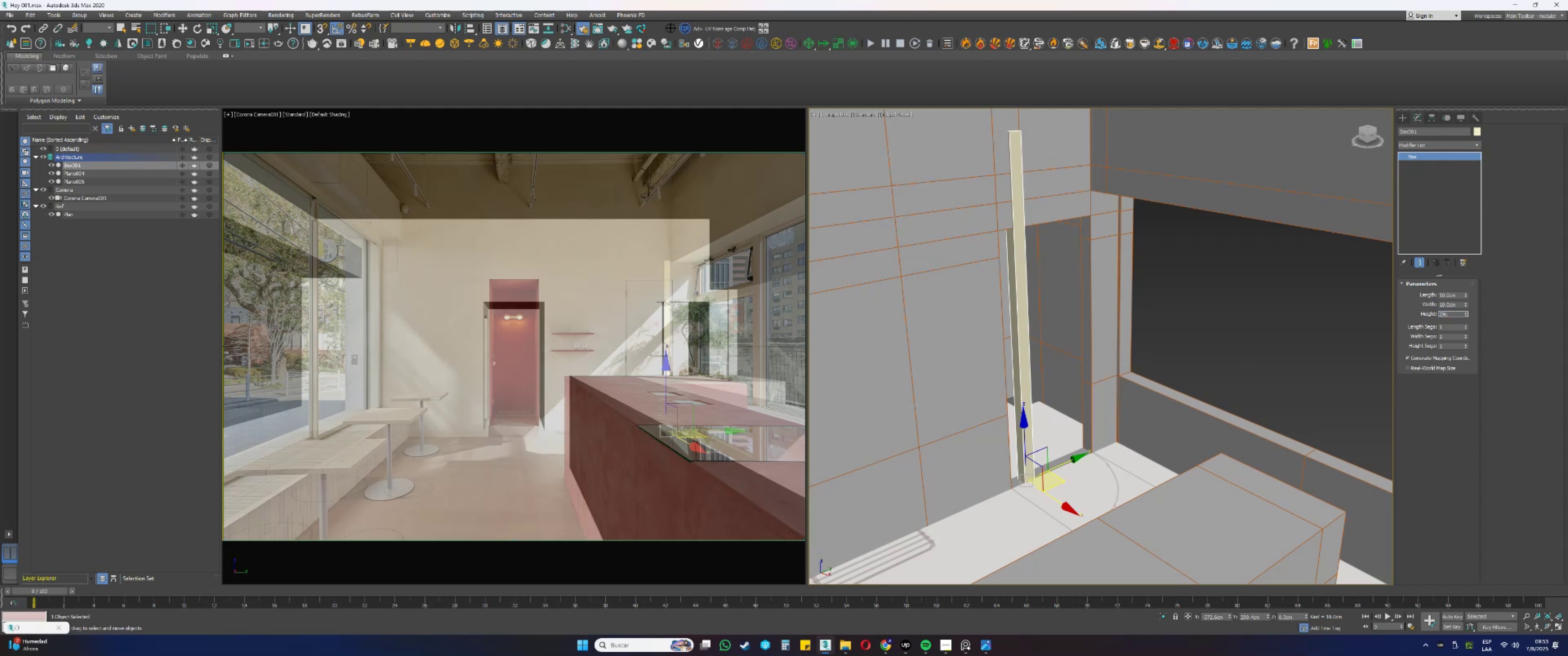 
key(NumpadEnter)
 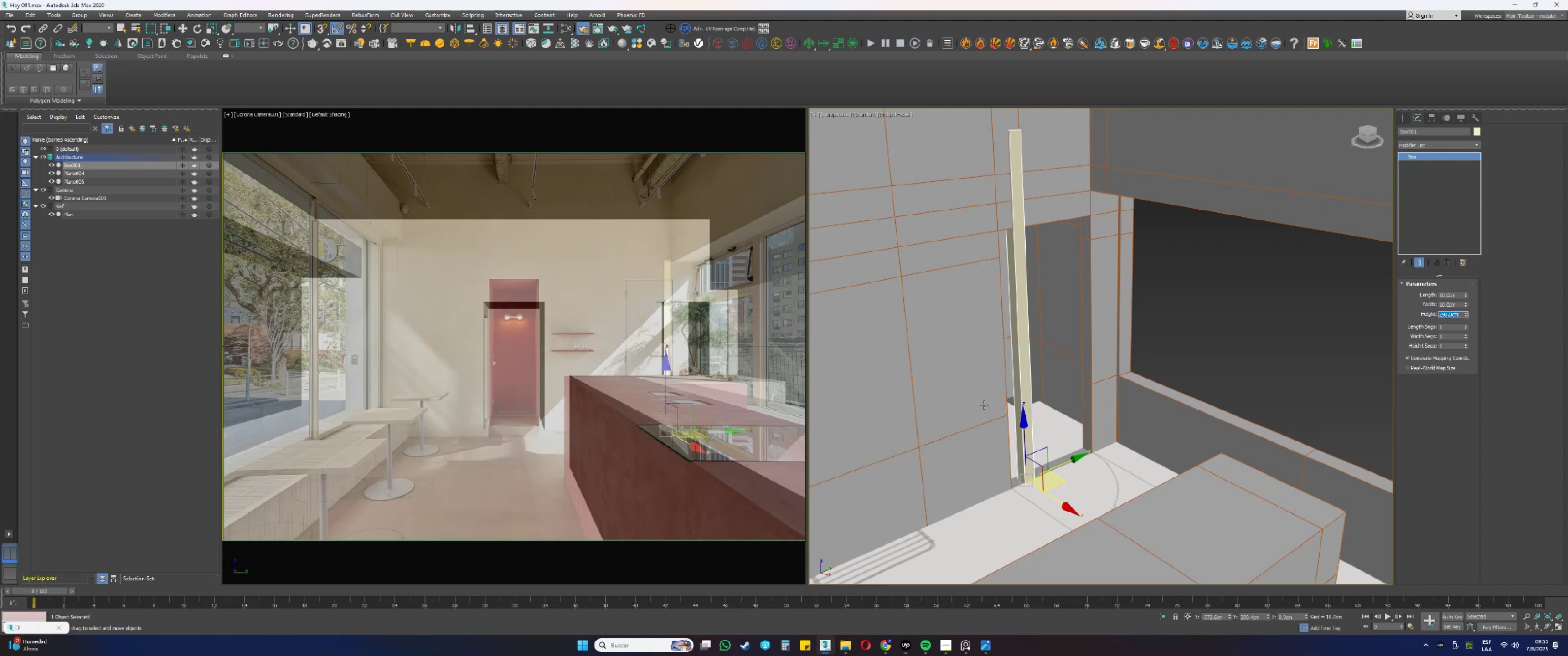 
hold_key(key=AltLeft, duration=0.51)
 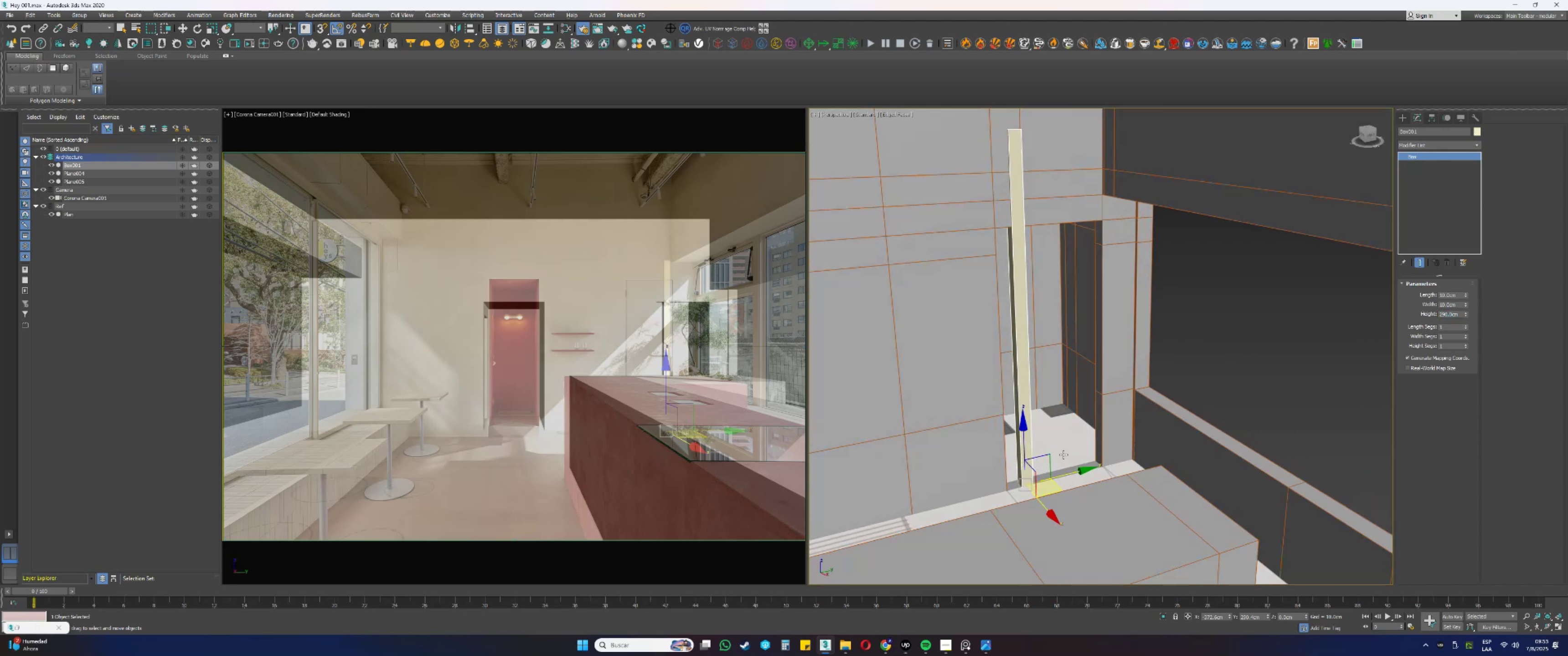 
key(Alt+AltLeft)
 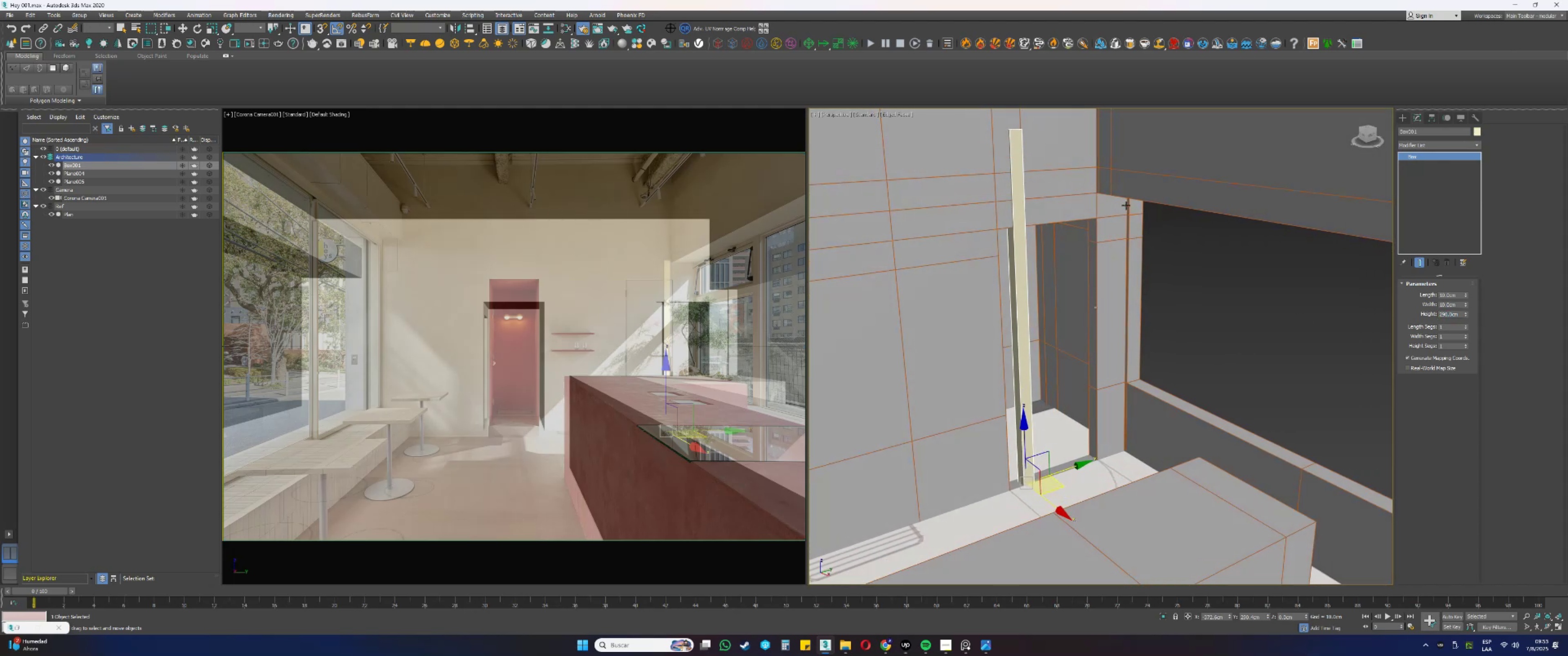 
left_click([1133, 189])
 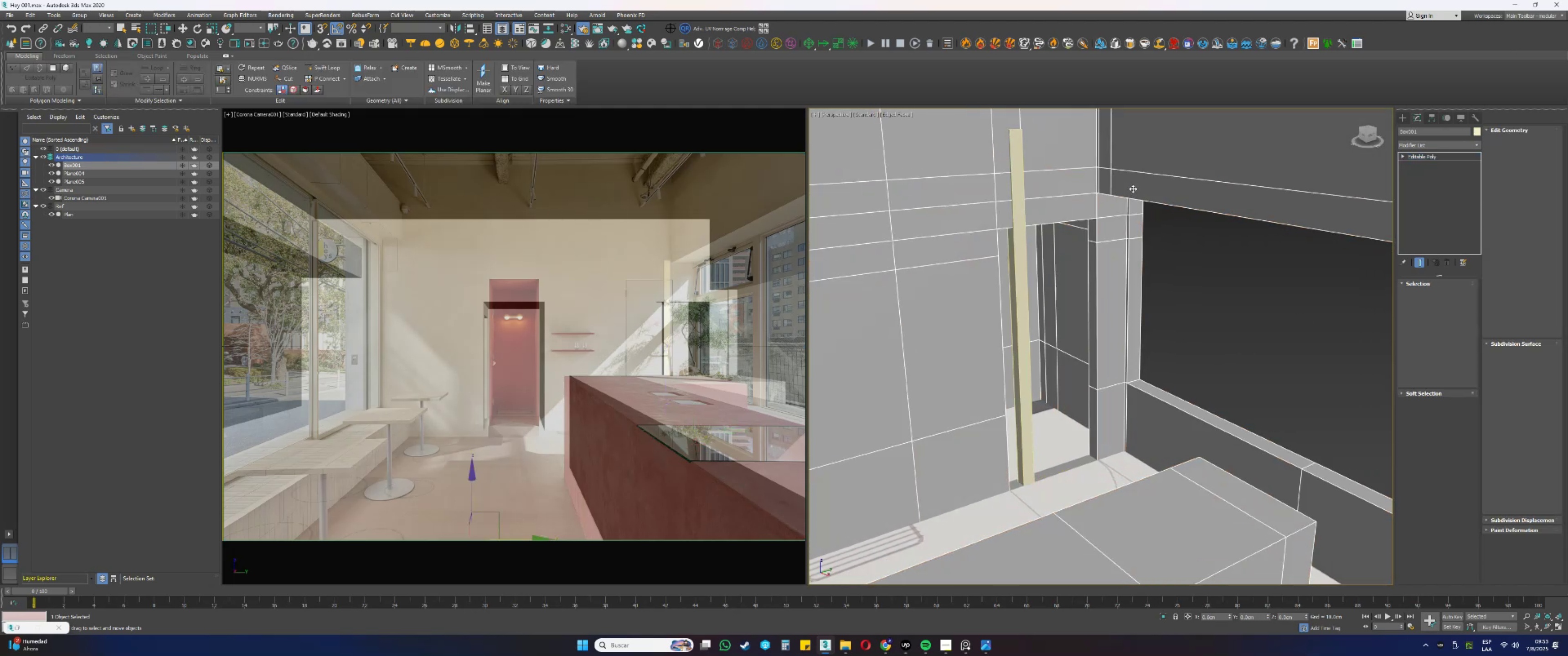 
scroll: coordinate [1133, 189], scroll_direction: down, amount: 1.0
 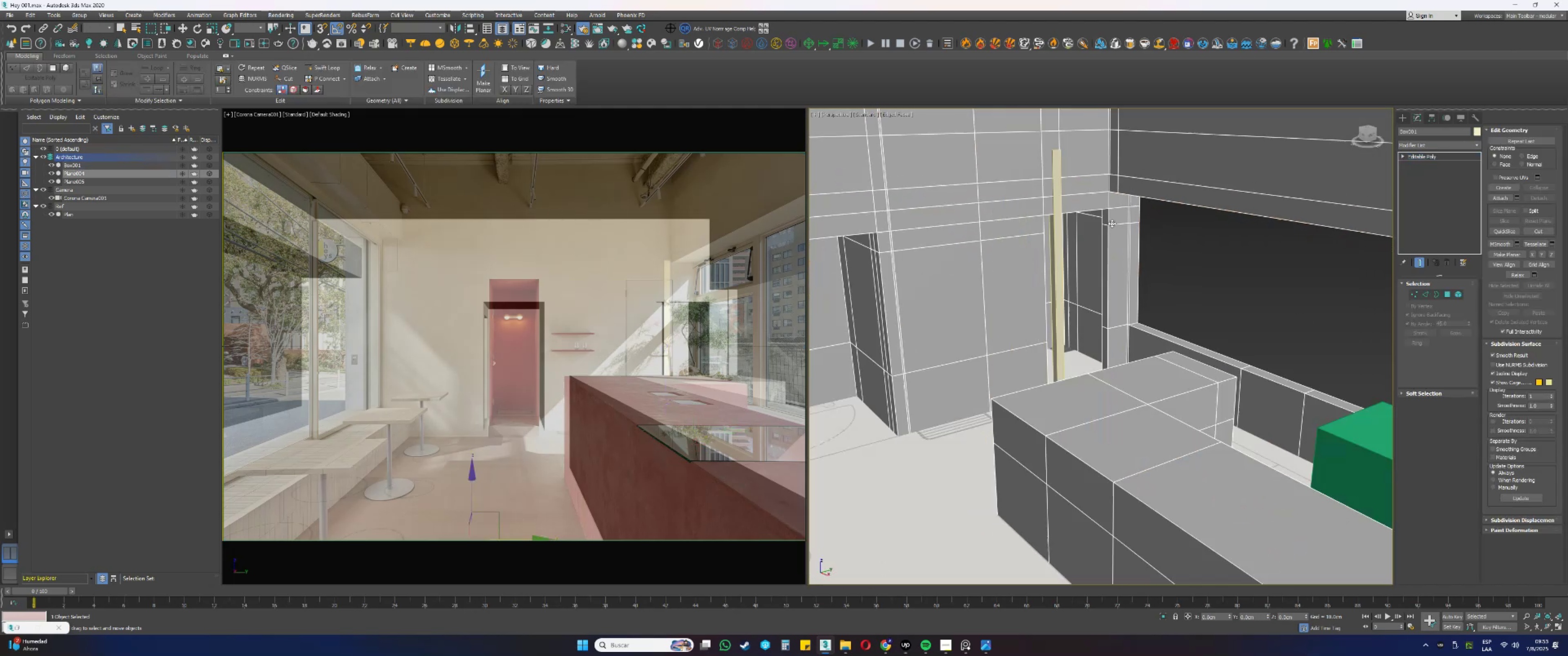 
hold_key(key=AltLeft, duration=0.38)
 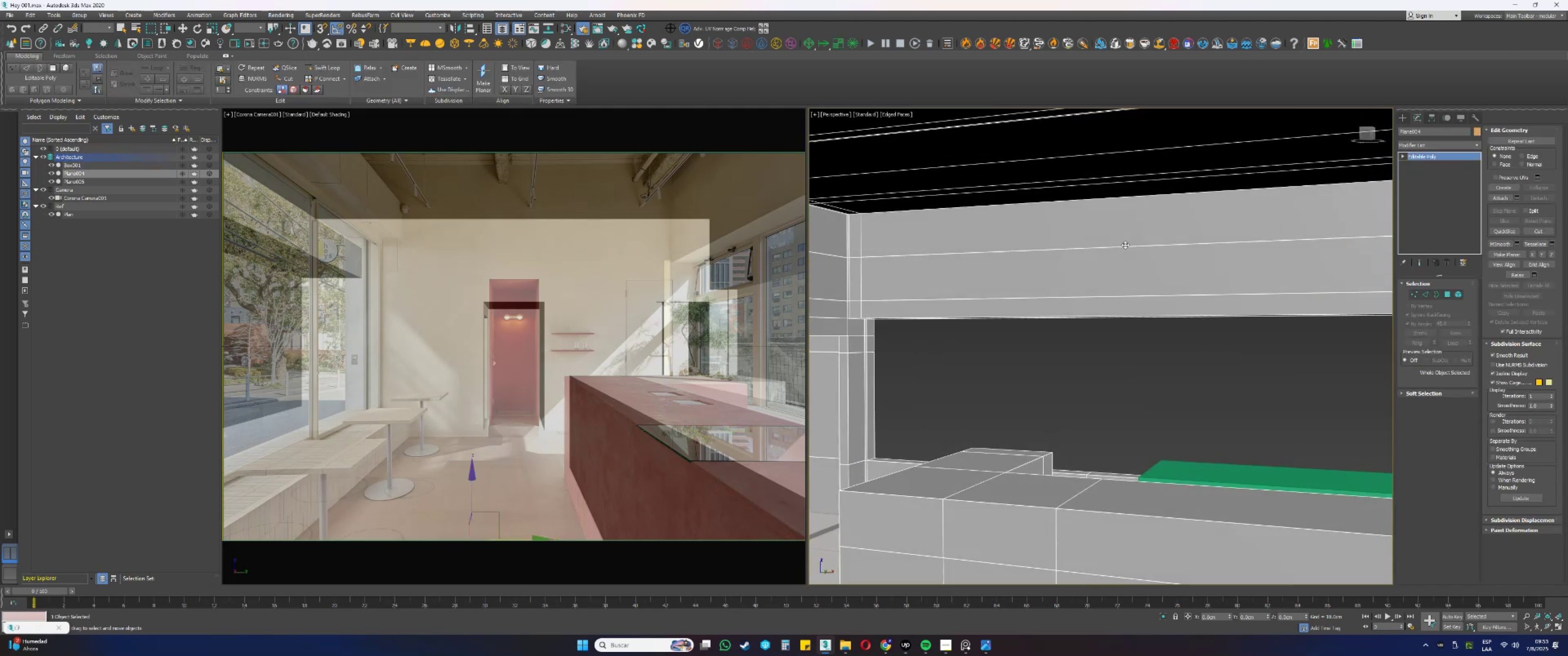 
scroll: coordinate [1123, 256], scroll_direction: down, amount: 5.0
 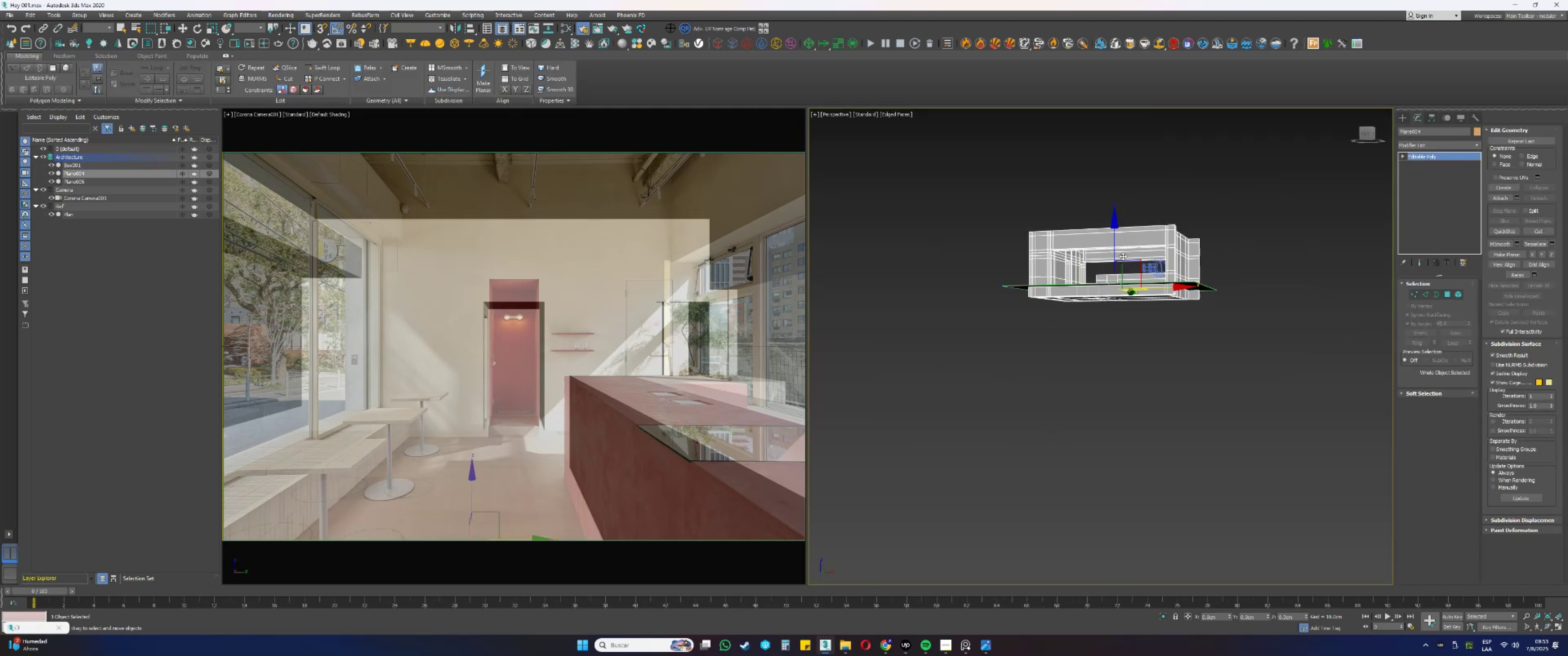 
key(Alt+AltLeft)
 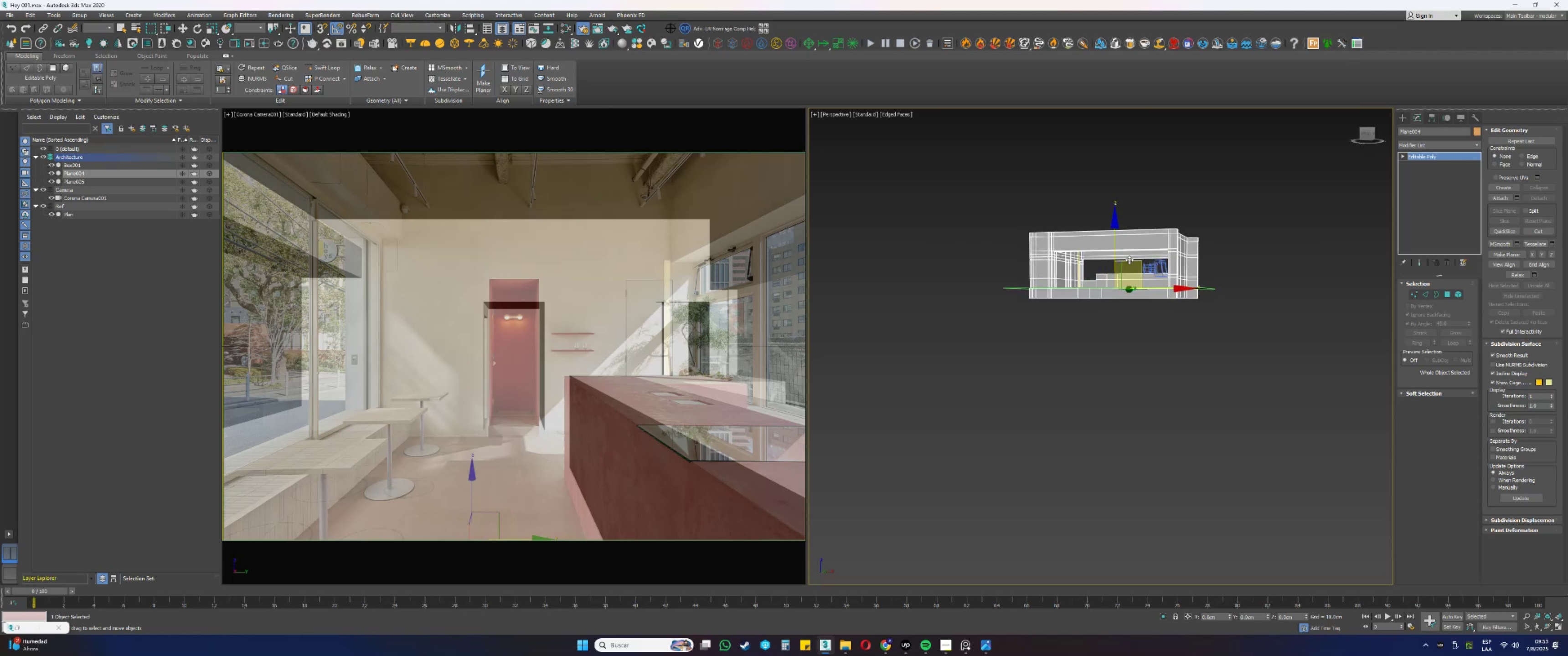 
type(1fz[F3]w)
 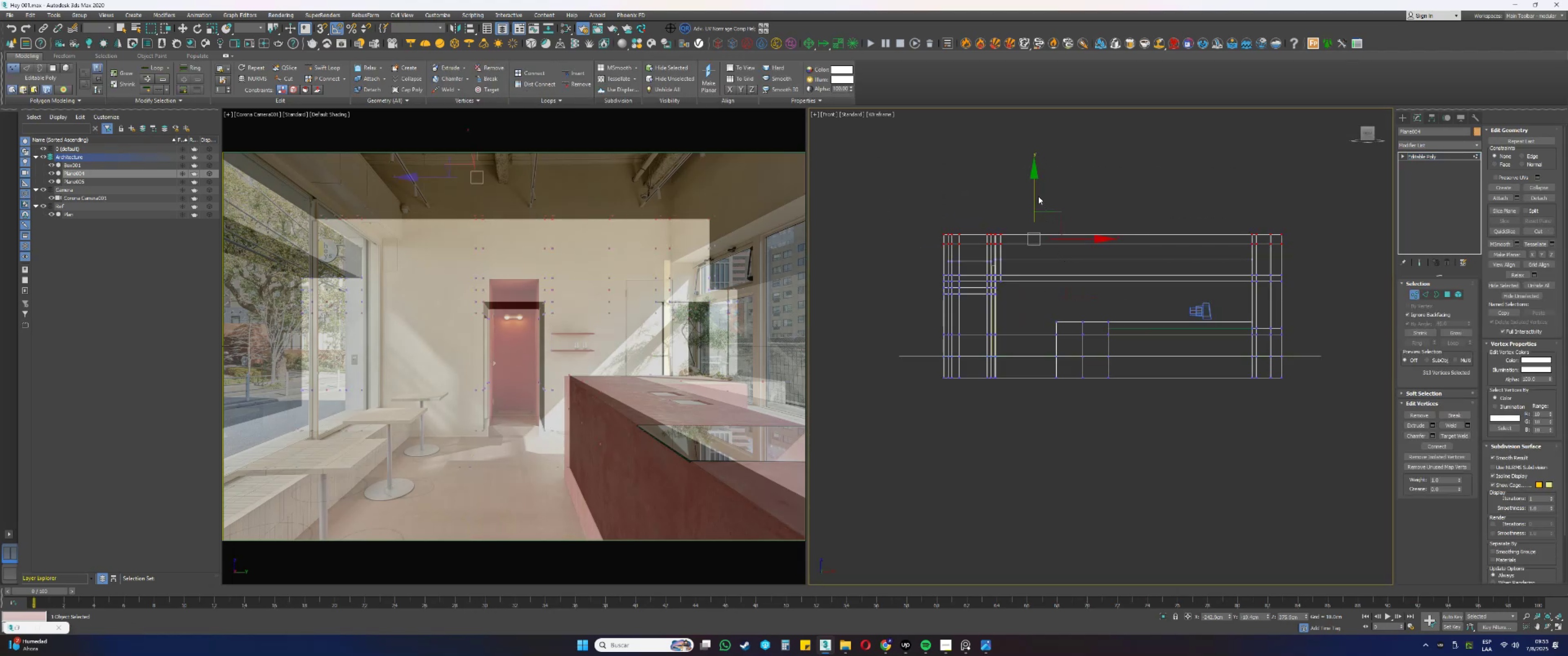 
scroll: coordinate [1095, 237], scroll_direction: down, amount: 2.0
 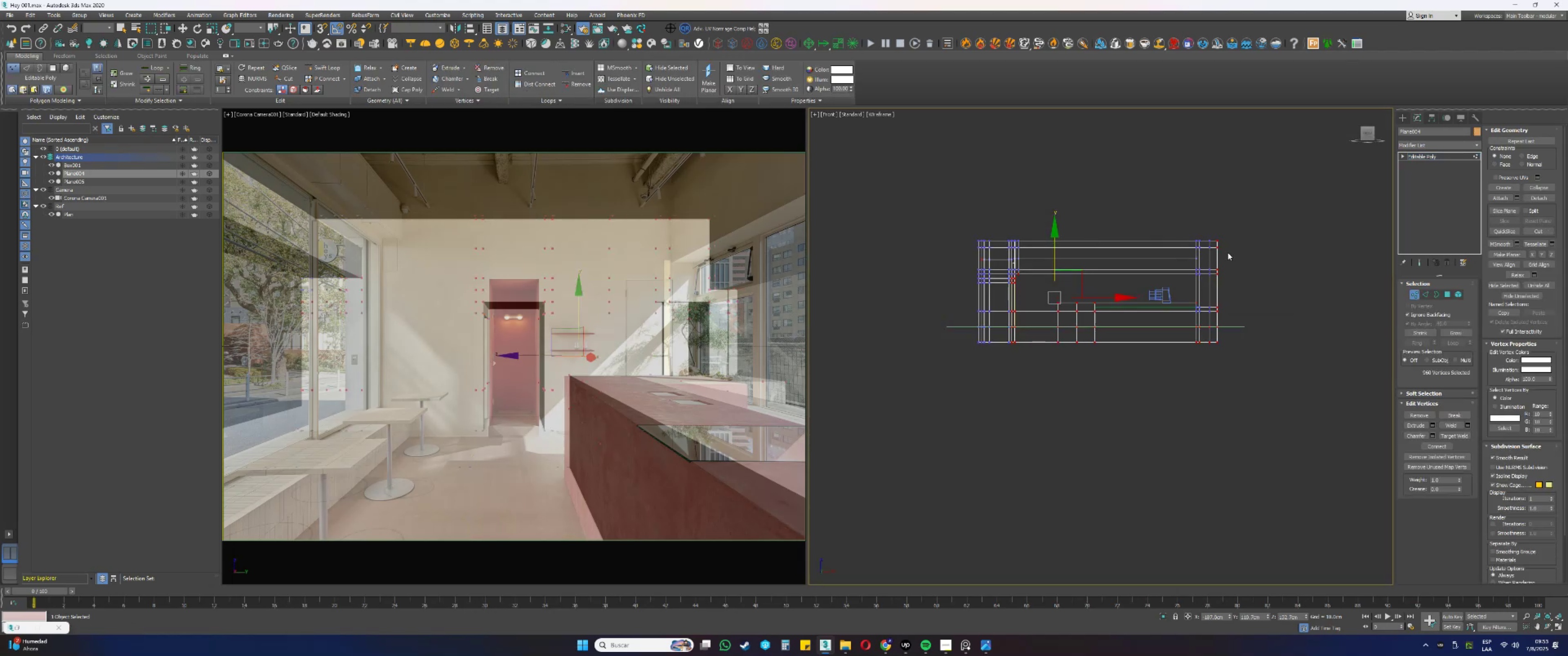 
left_click_drag(start_coordinate=[1247, 255], to_coordinate=[881, 148])
 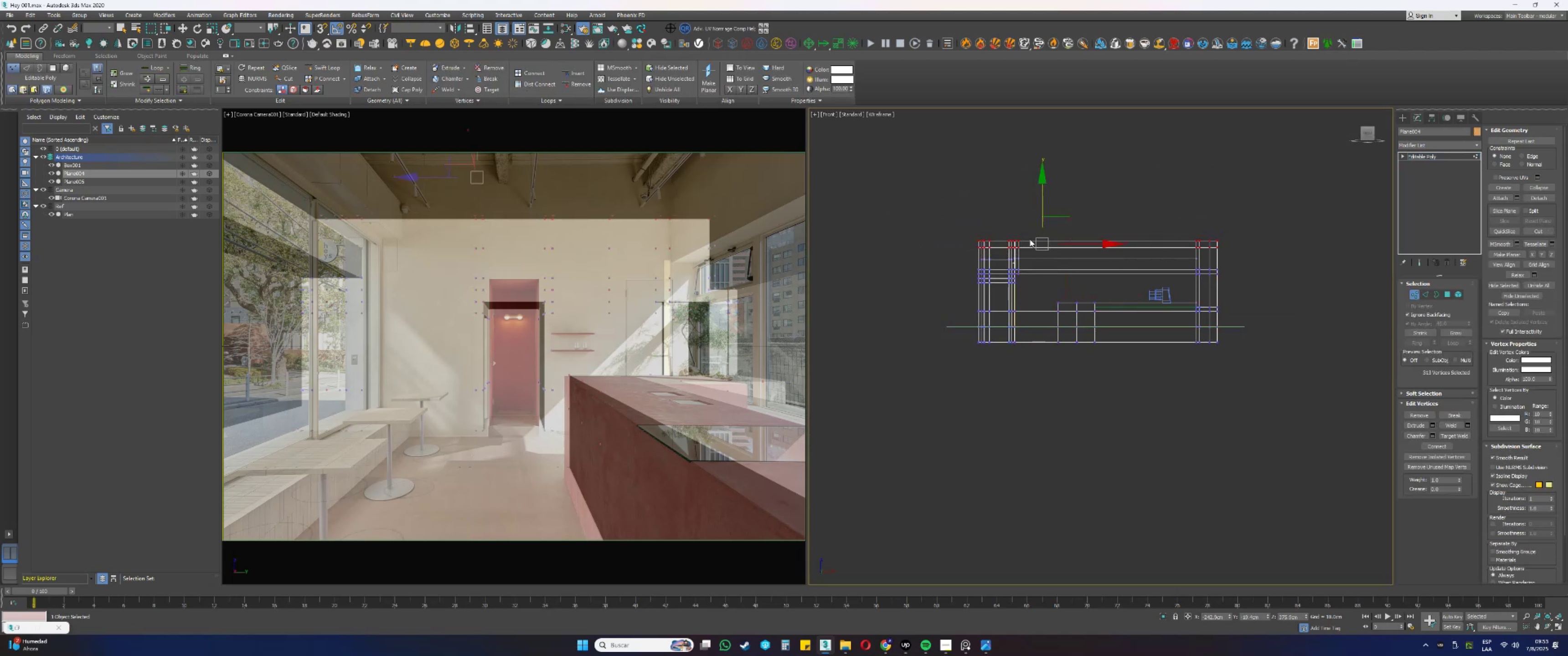 
scroll: coordinate [1062, 256], scroll_direction: up, amount: 1.0
 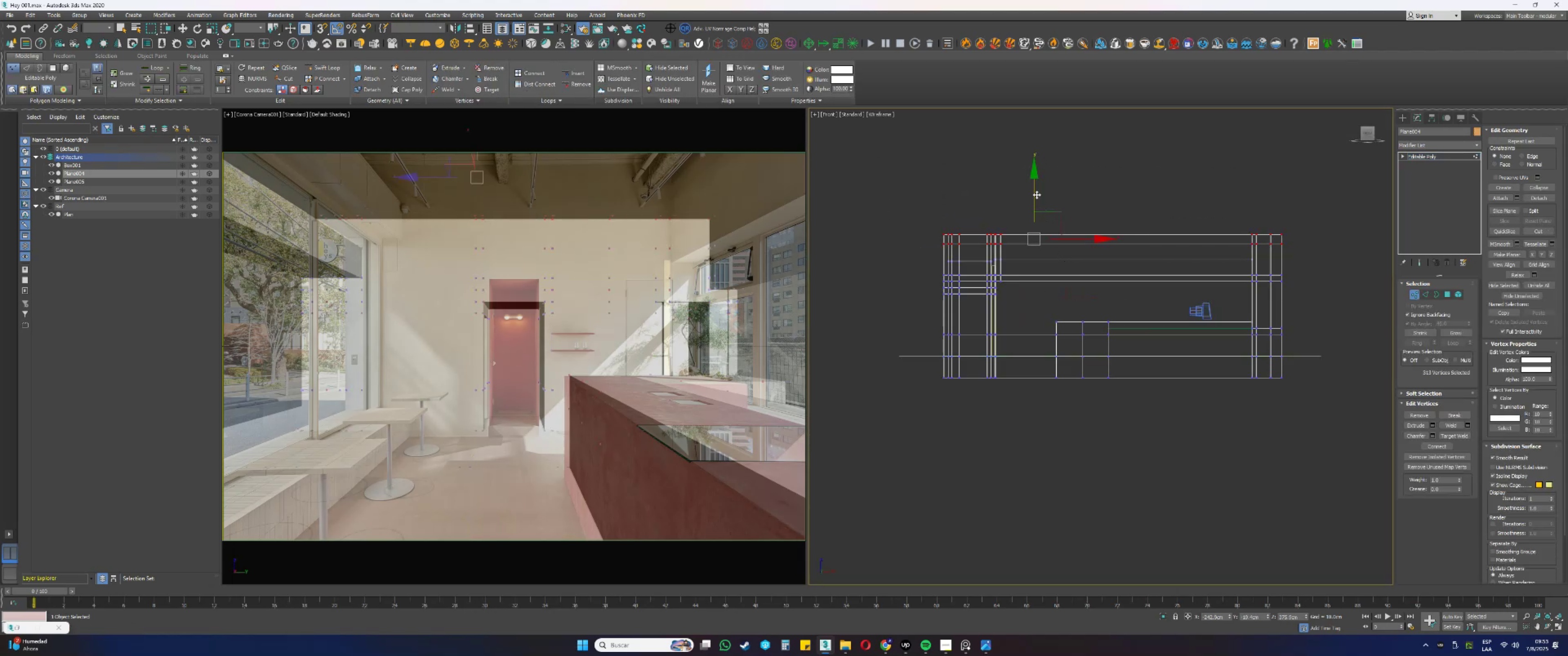 
left_click_drag(start_coordinate=[1035, 193], to_coordinate=[1040, 113])
 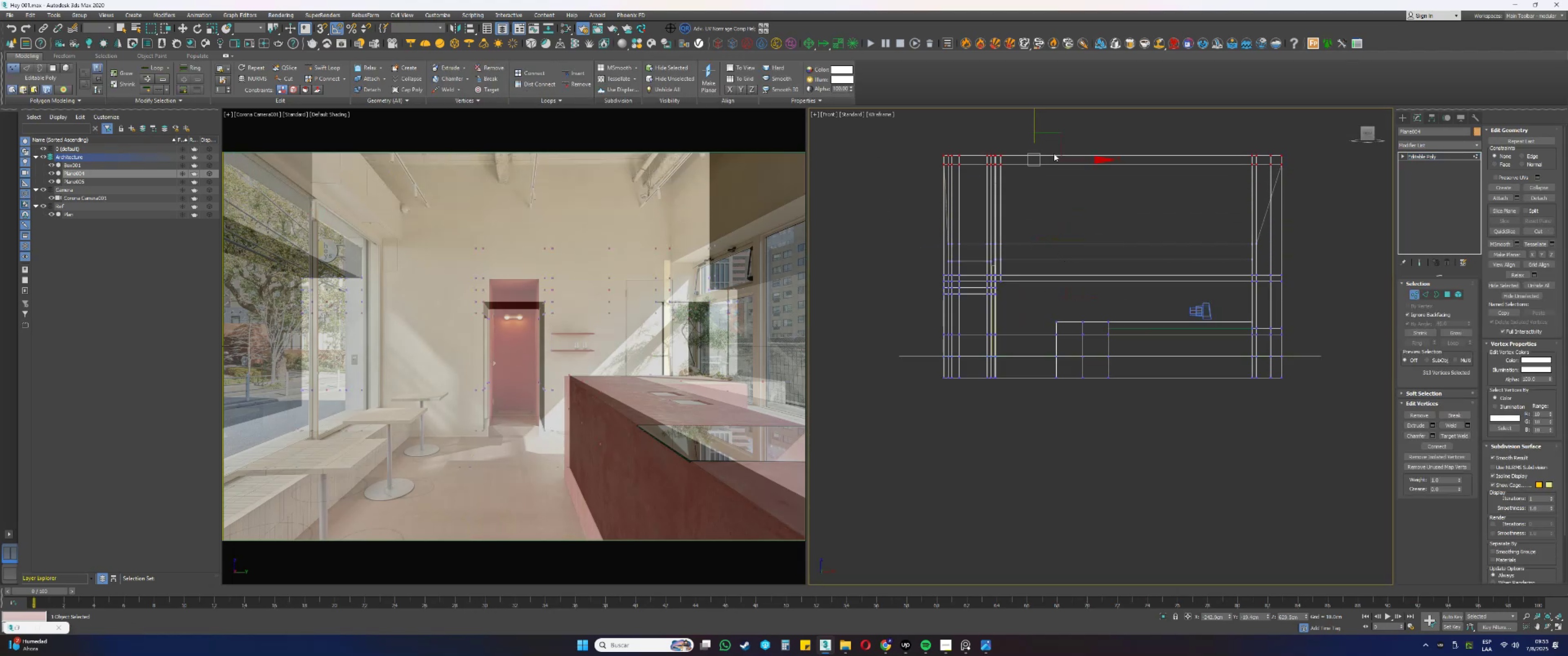 
key(Control+ControlLeft)
 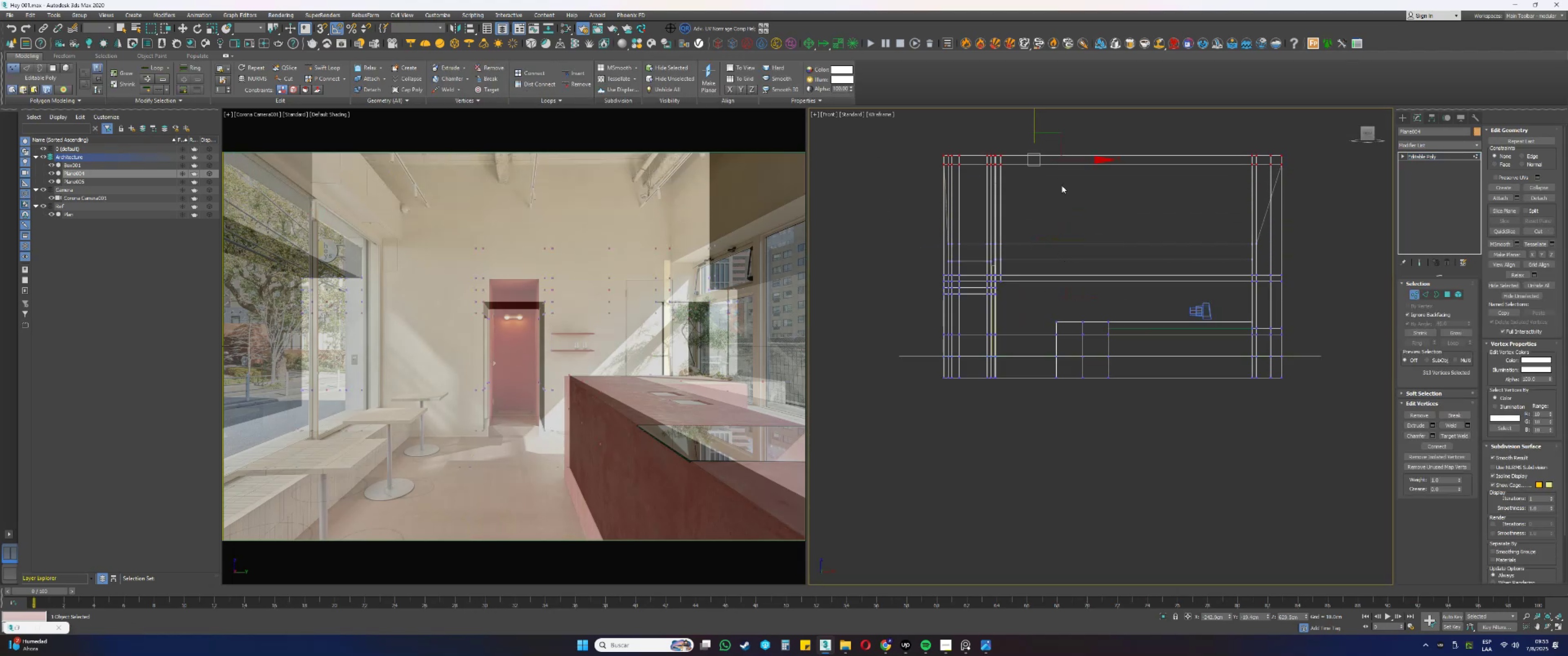 
key(Control+Z)
 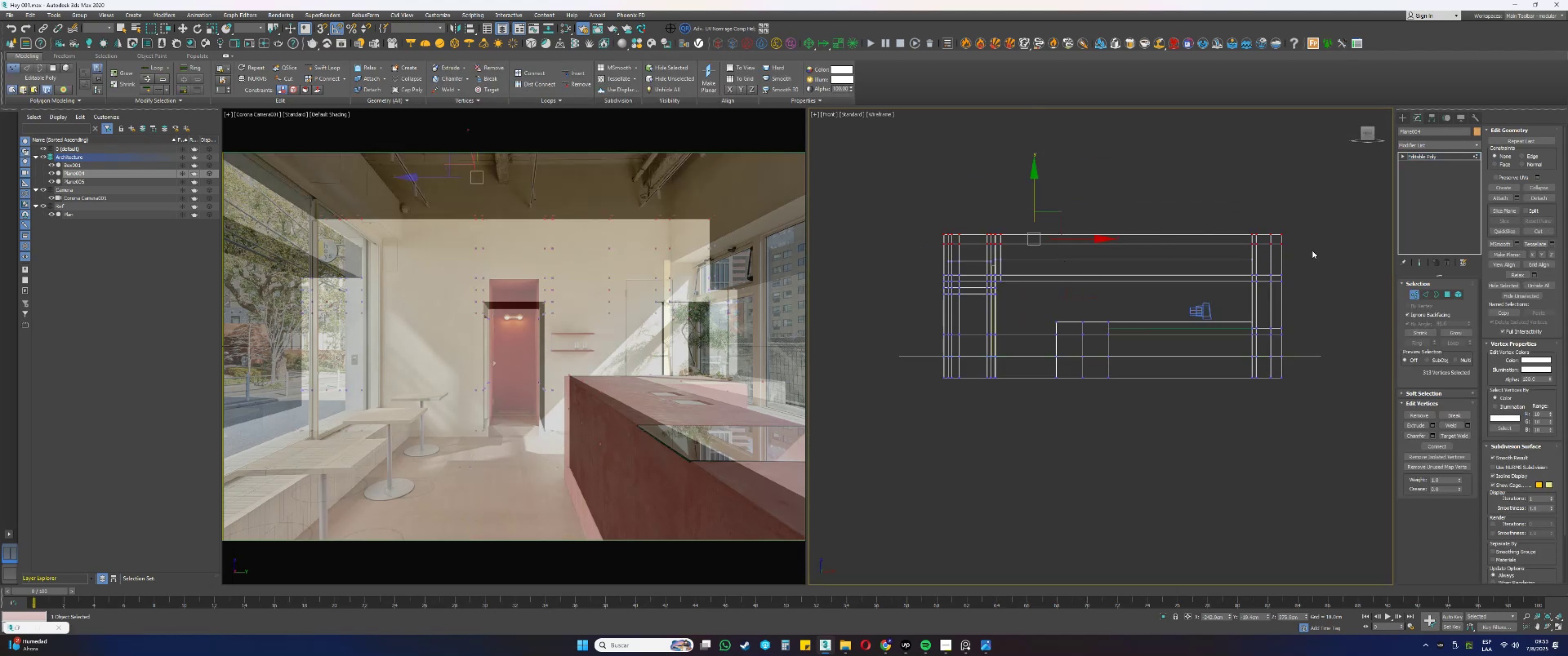 
left_click([1312, 250])
 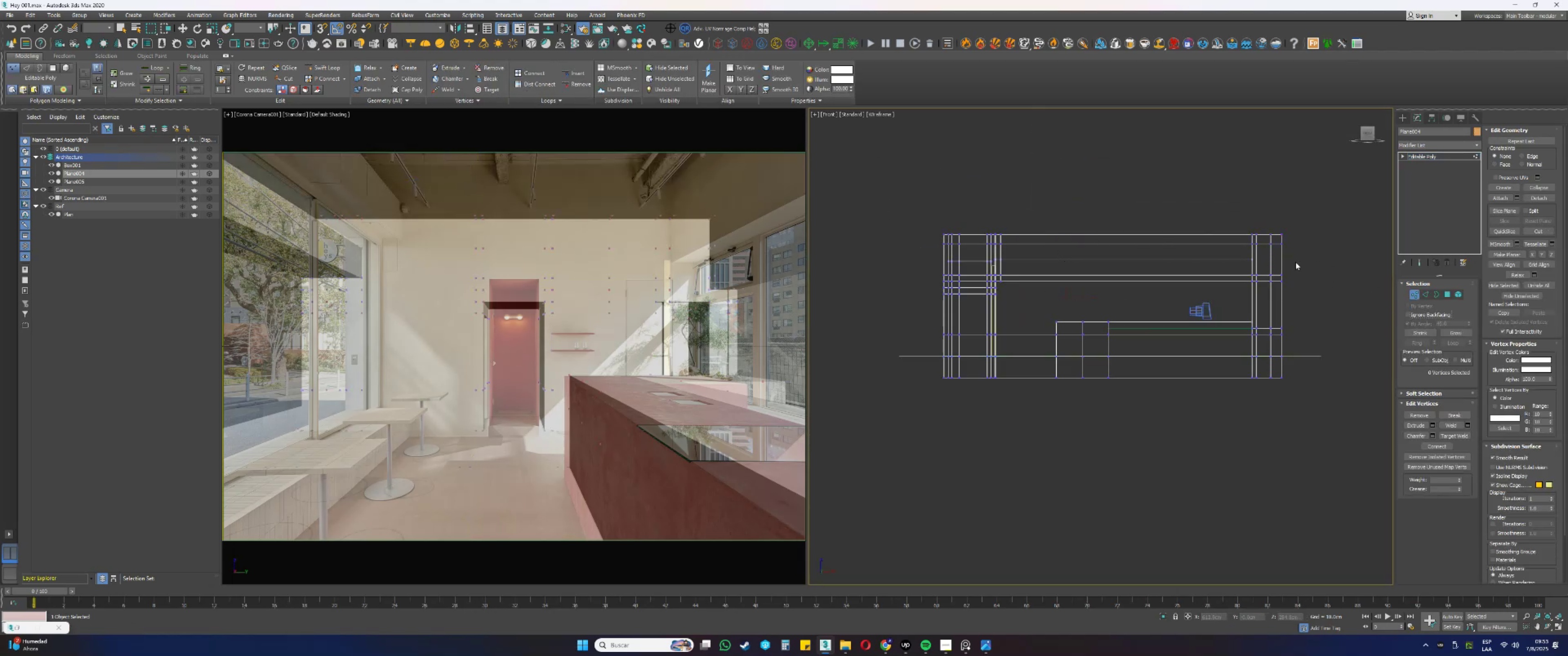 
left_click_drag(start_coordinate=[1298, 251], to_coordinate=[743, 176])
 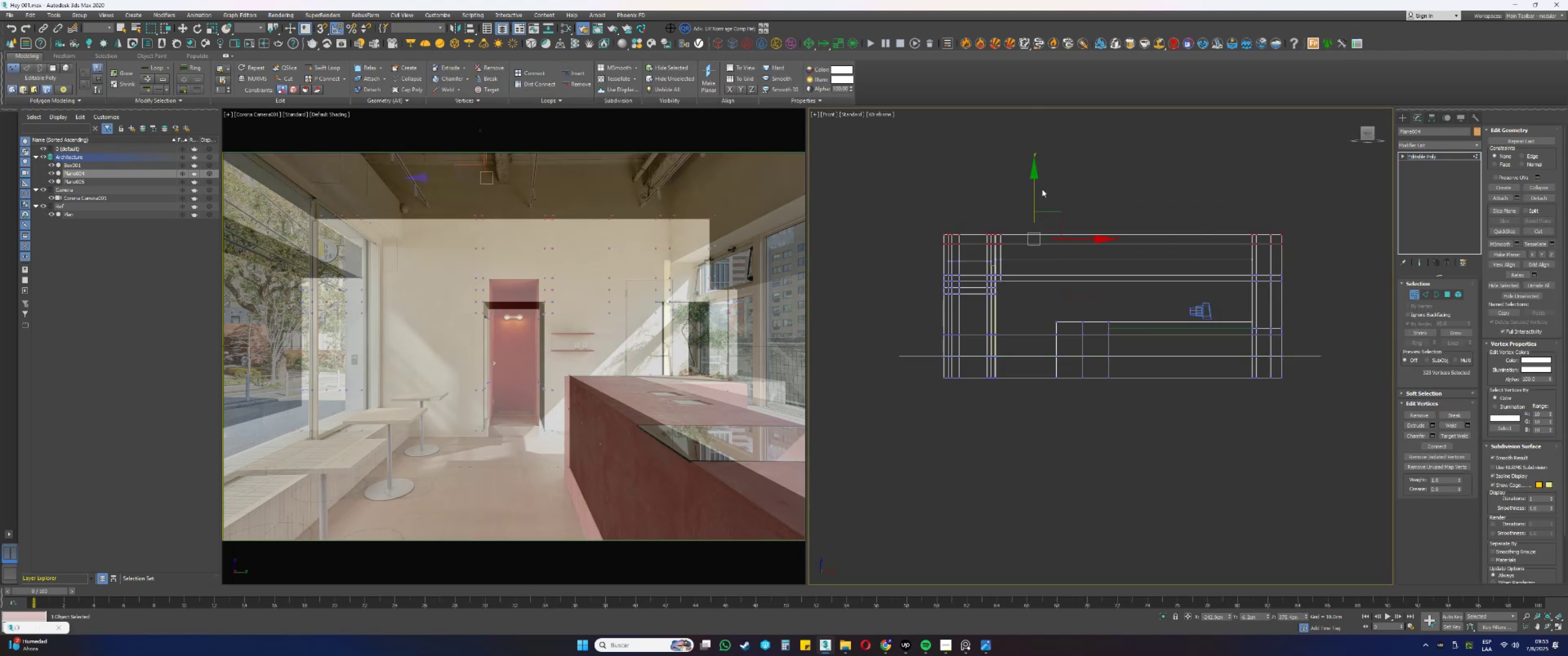 
left_click_drag(start_coordinate=[1035, 188], to_coordinate=[1034, 127])
 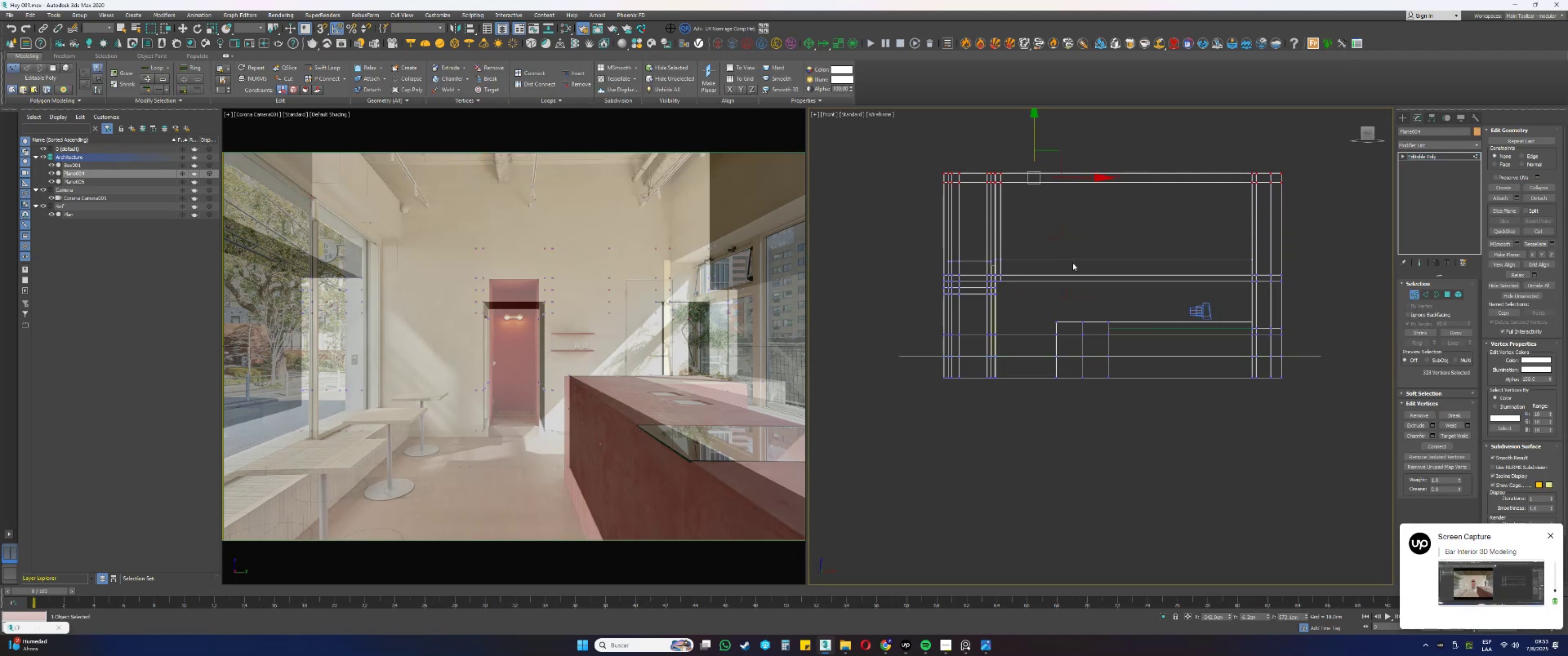 
key(Alt+AltLeft)
 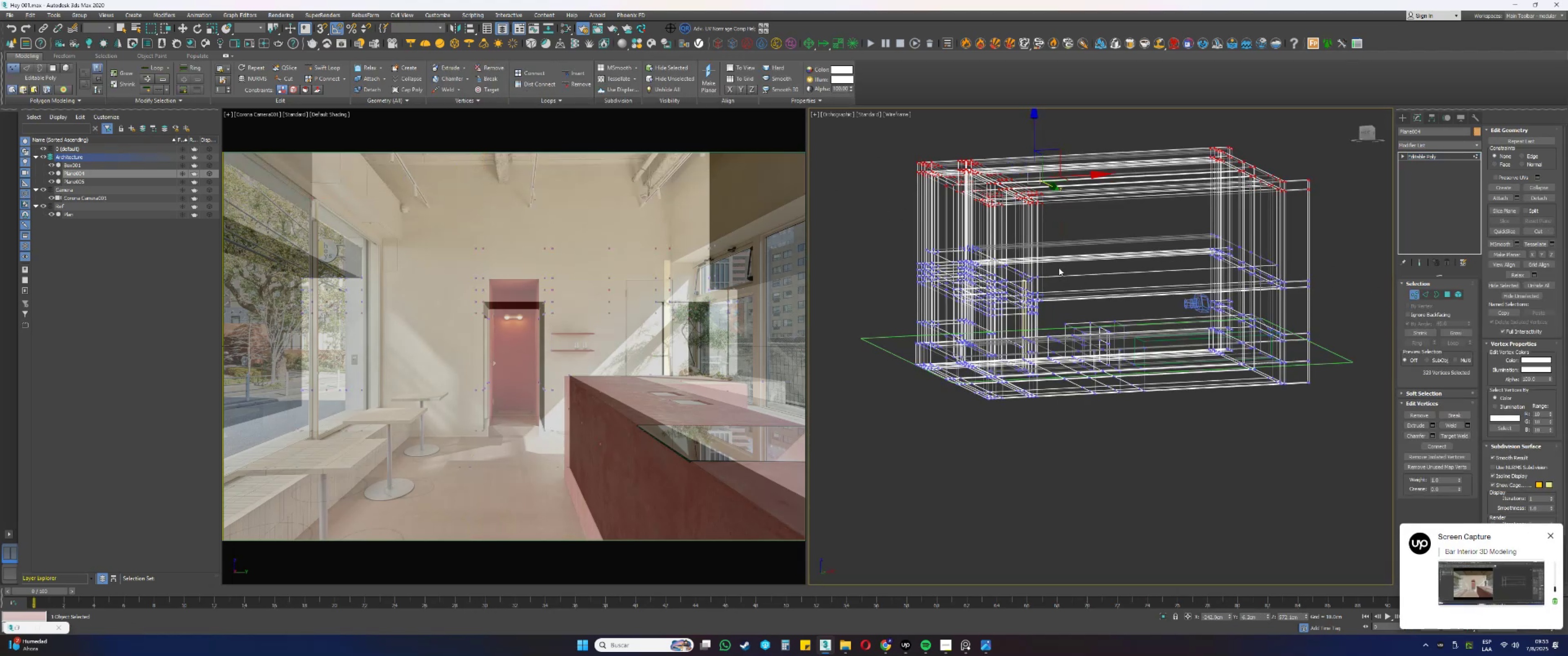 
key(Alt+AltLeft)
 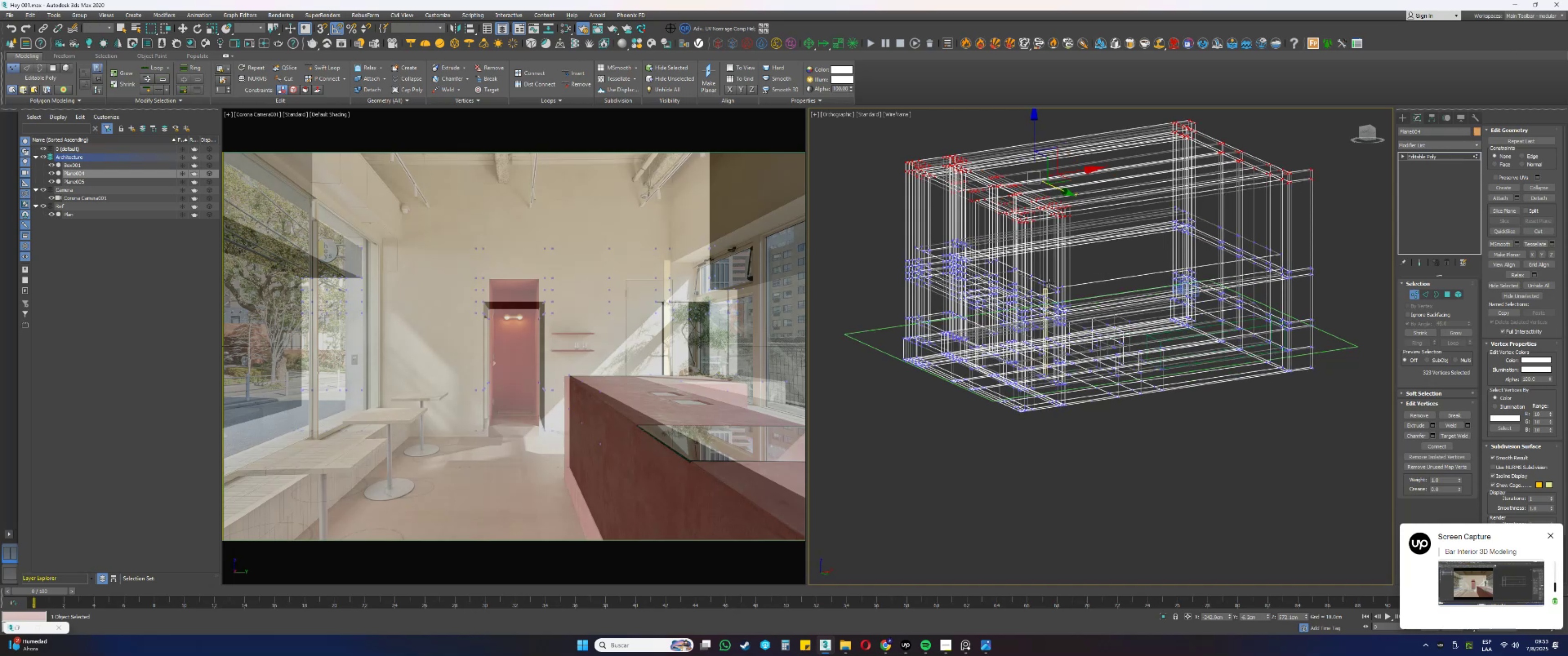 
key(4)
 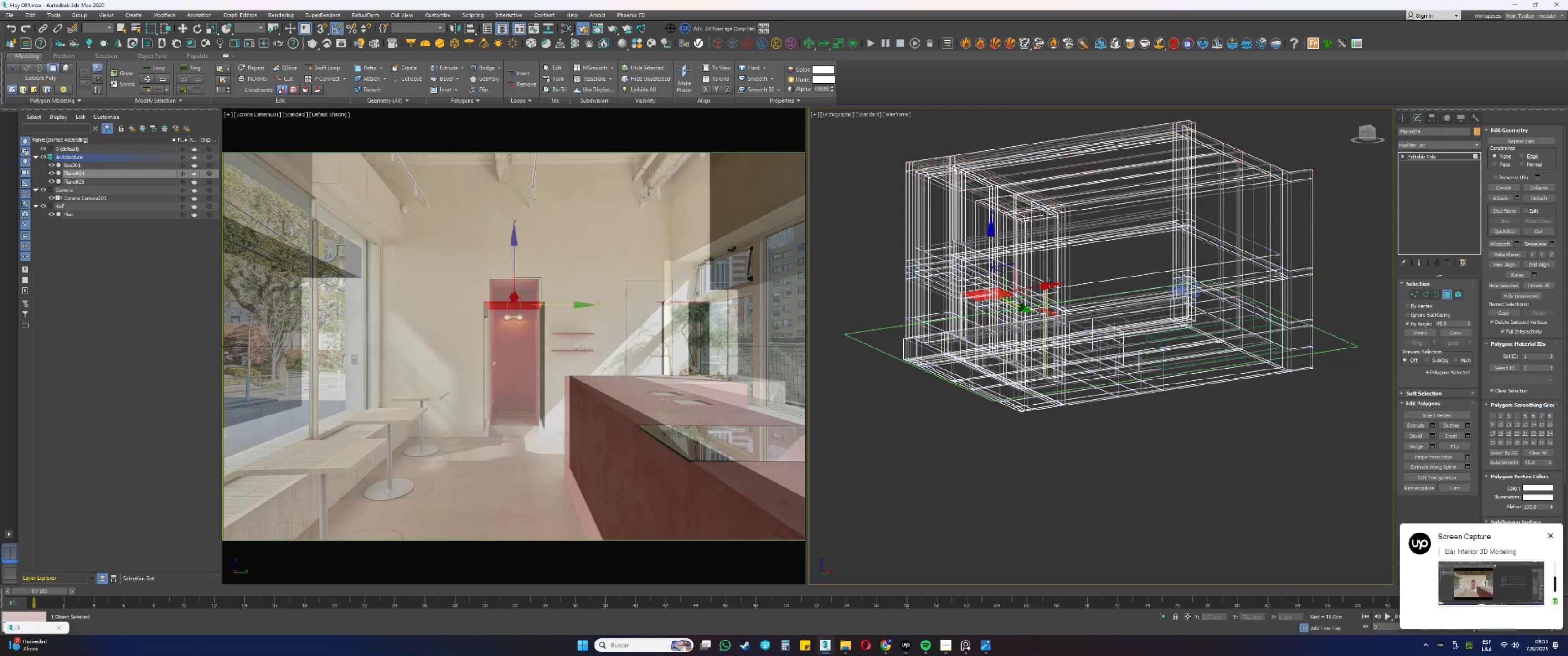 
key(F3)
 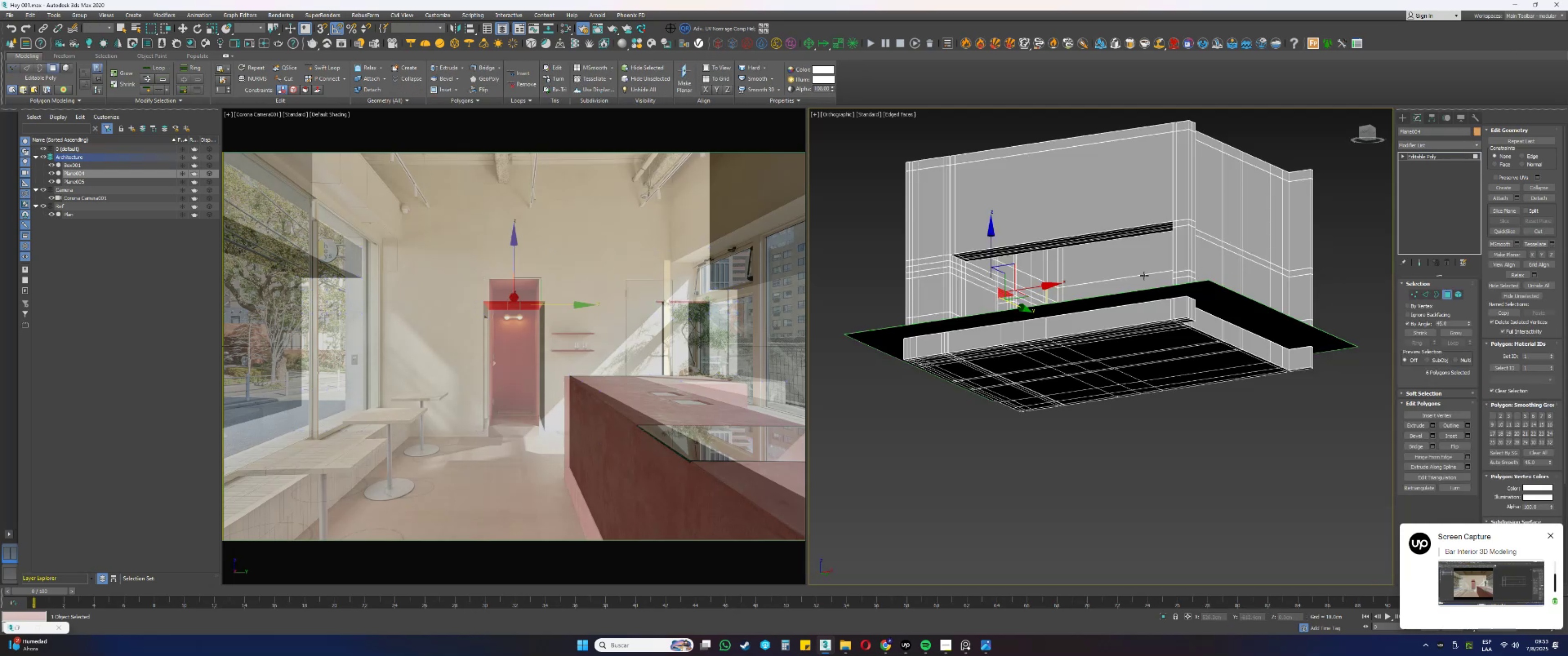 
key(Alt+AltLeft)
 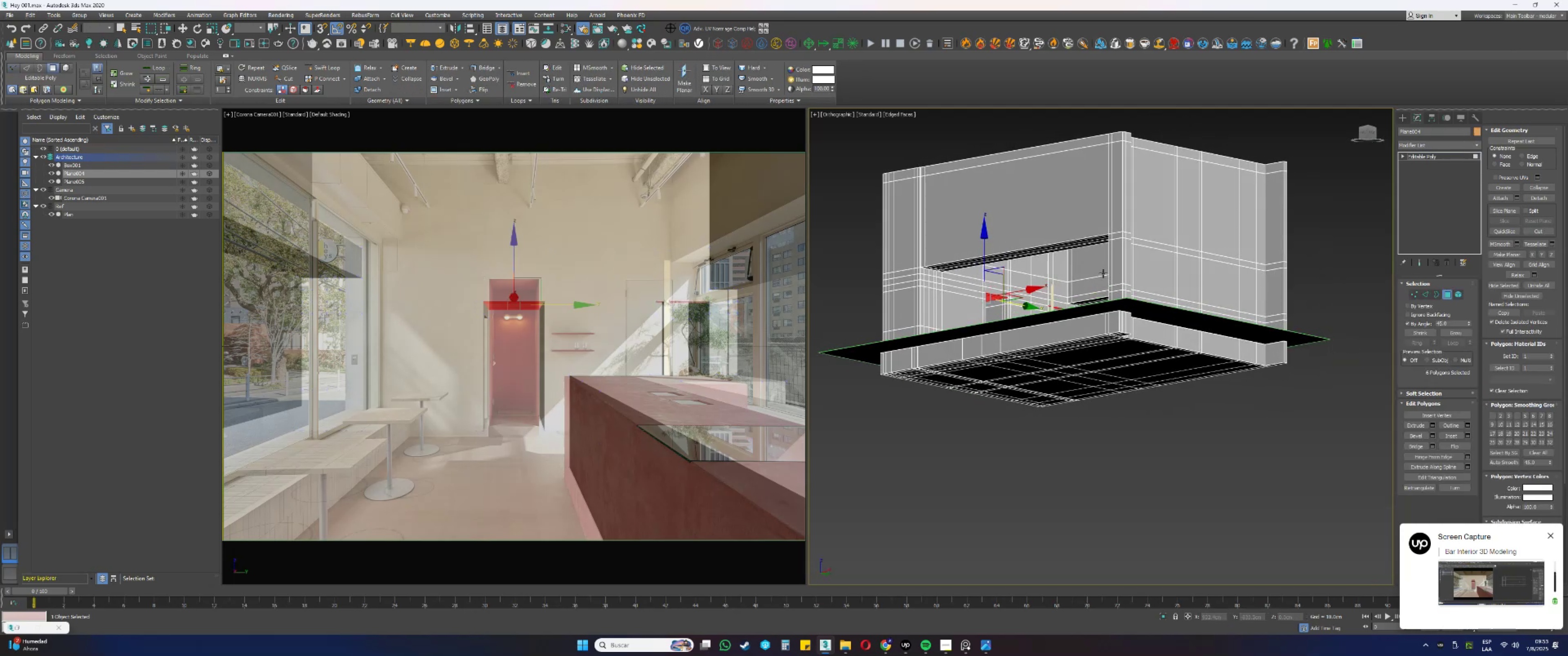 
scroll: coordinate [1085, 281], scroll_direction: up, amount: 3.0
 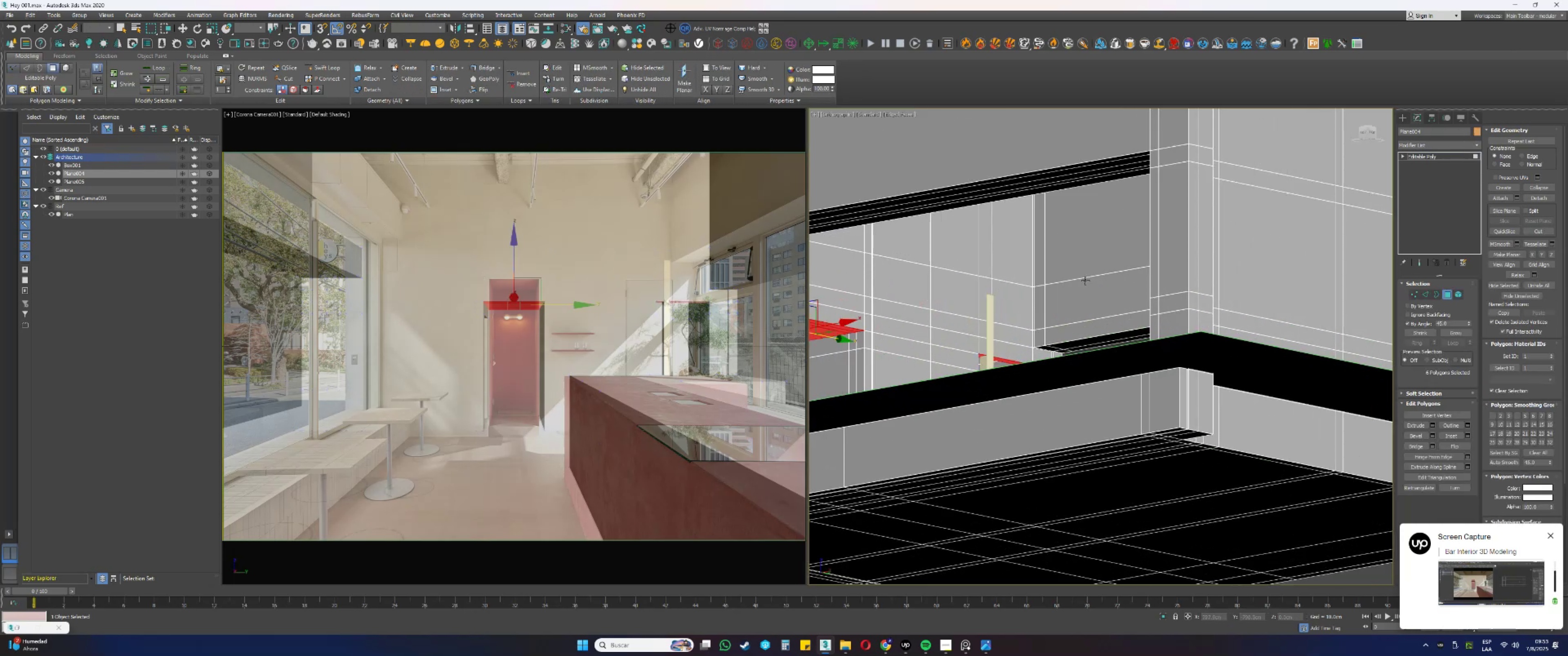 
key(Alt+AltLeft)
 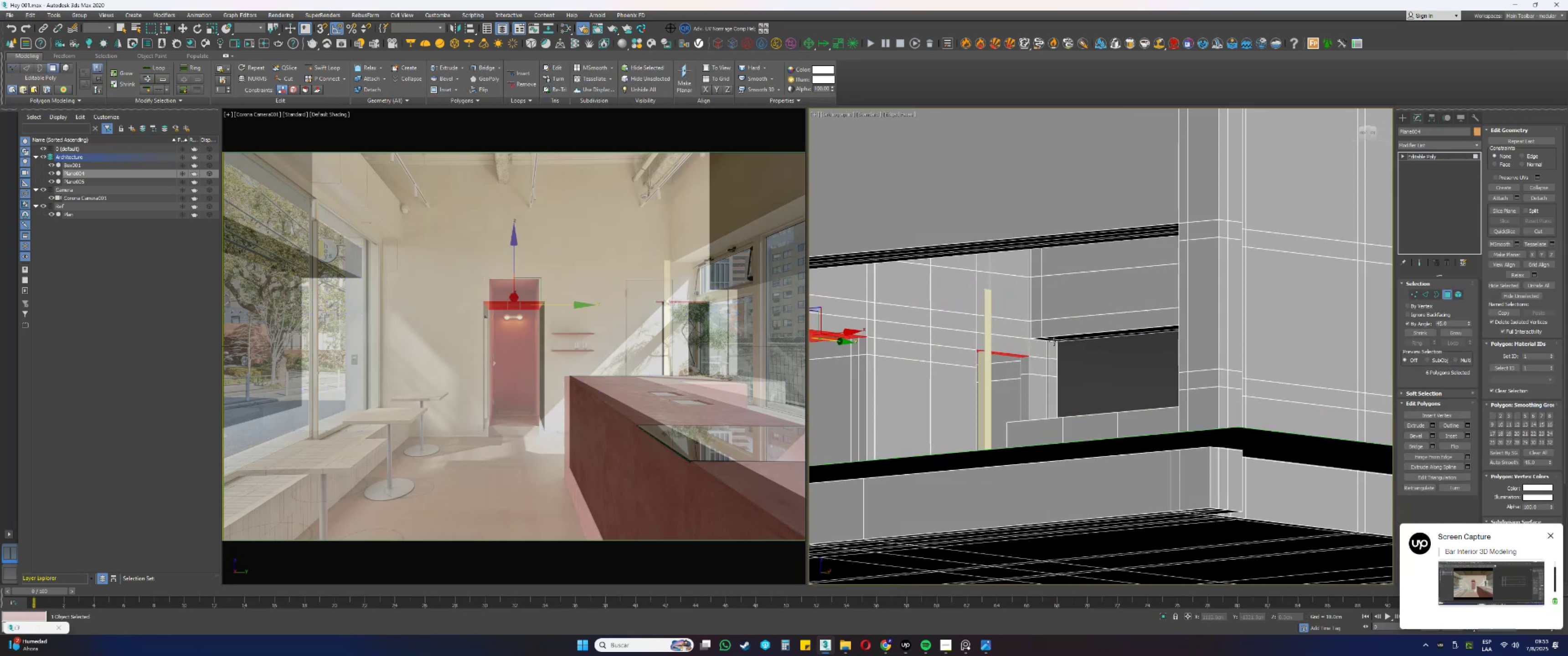 
left_click([1053, 340])
 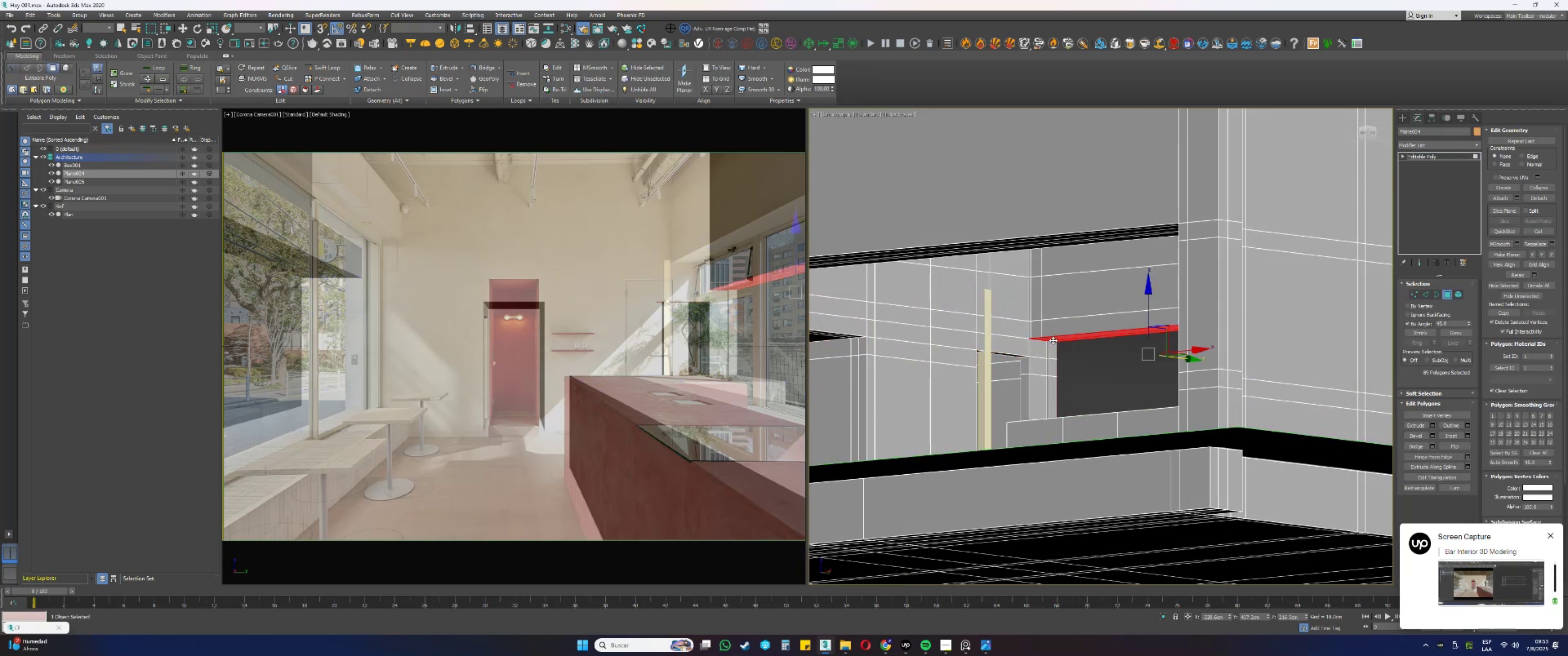 
key(F3)
 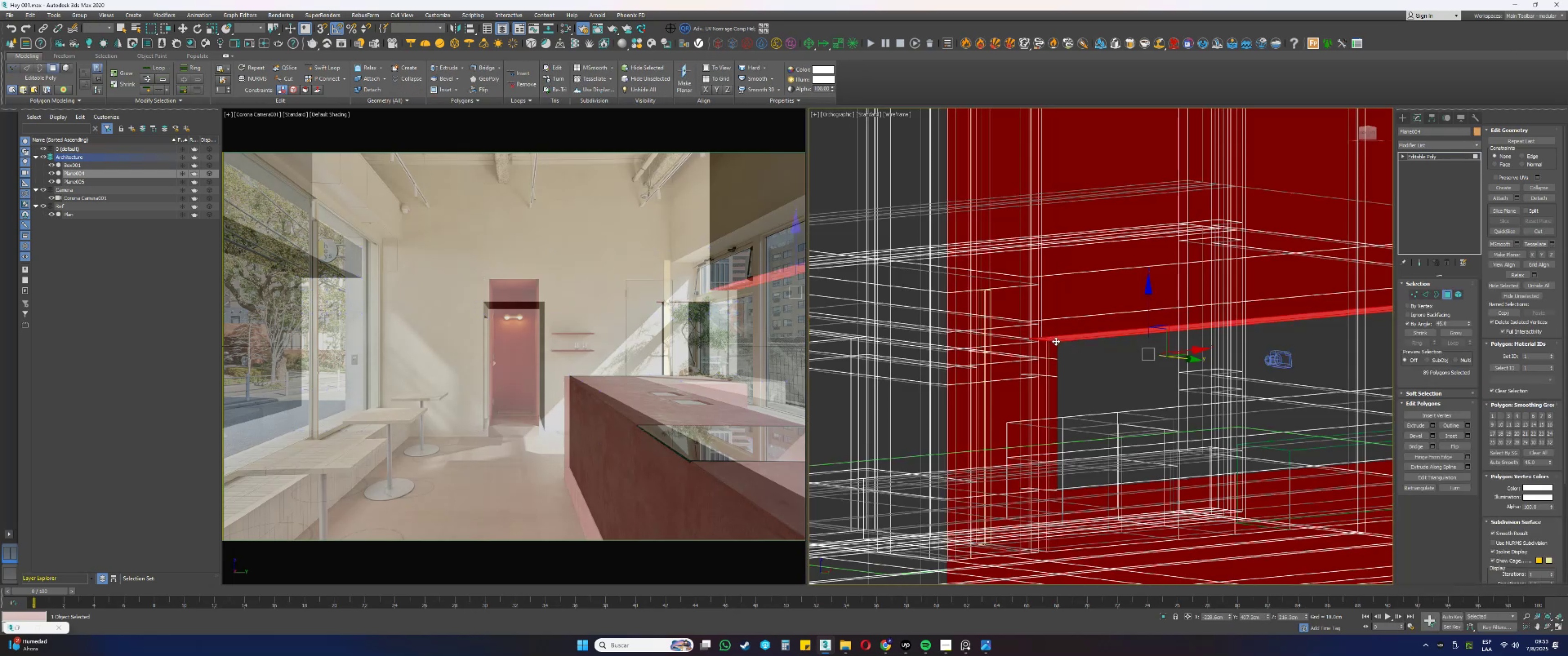 
key(Alt+AltLeft)
 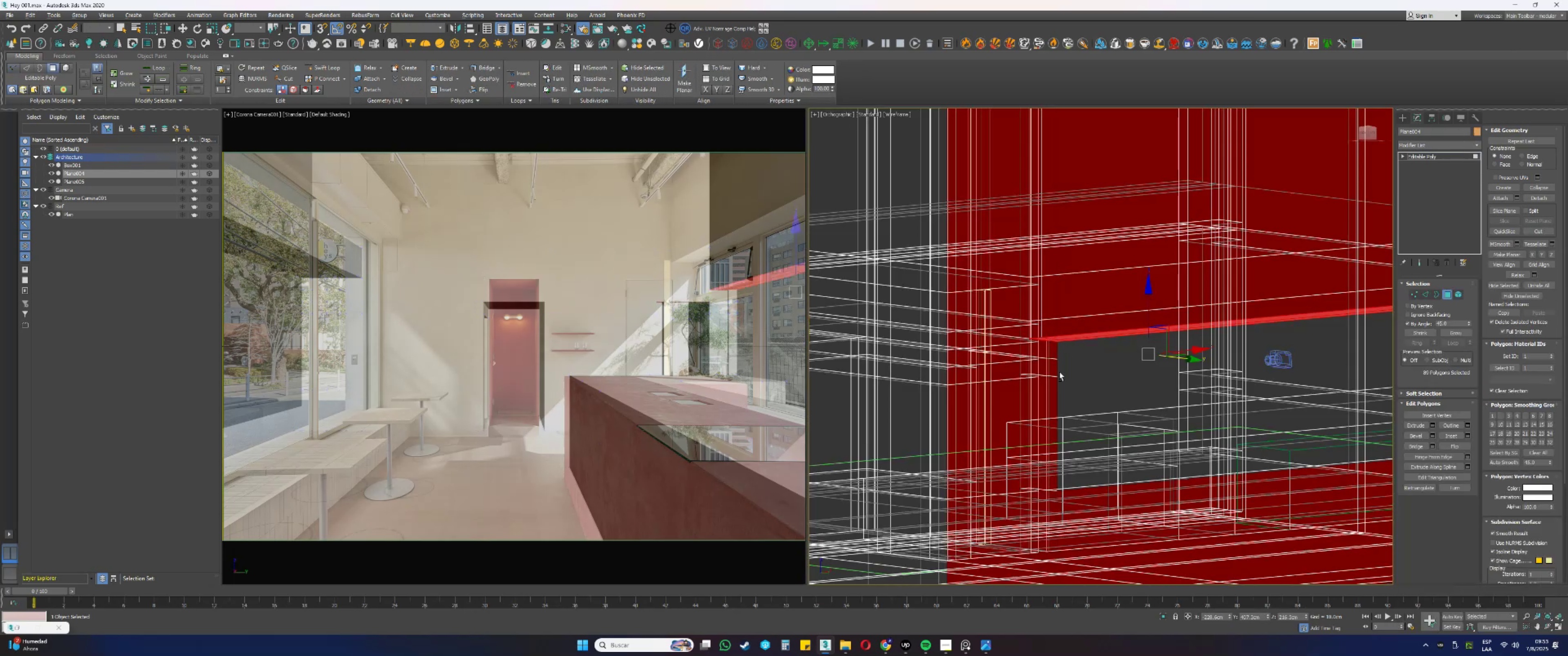 
left_click_drag(start_coordinate=[1068, 376], to_coordinate=[1048, 377])
 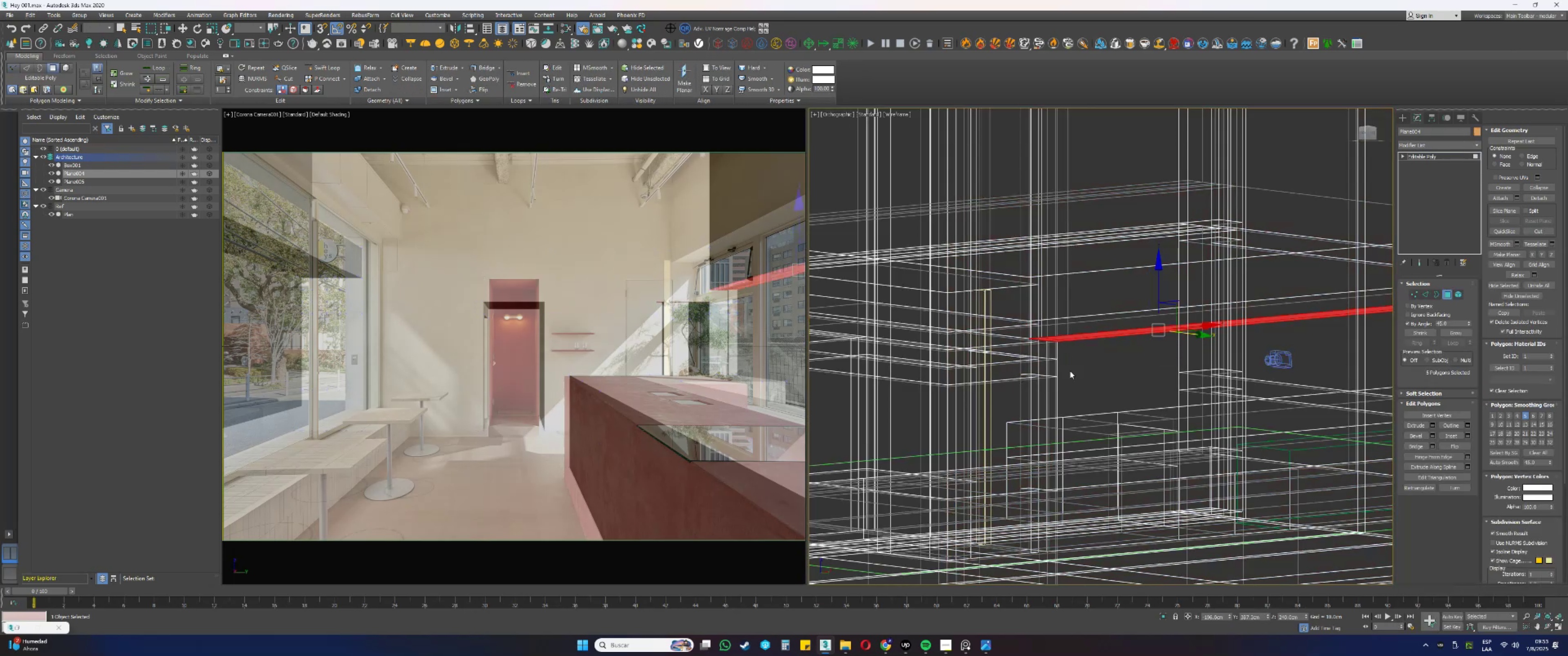 
scroll: coordinate [1070, 371], scroll_direction: down, amount: 2.0
 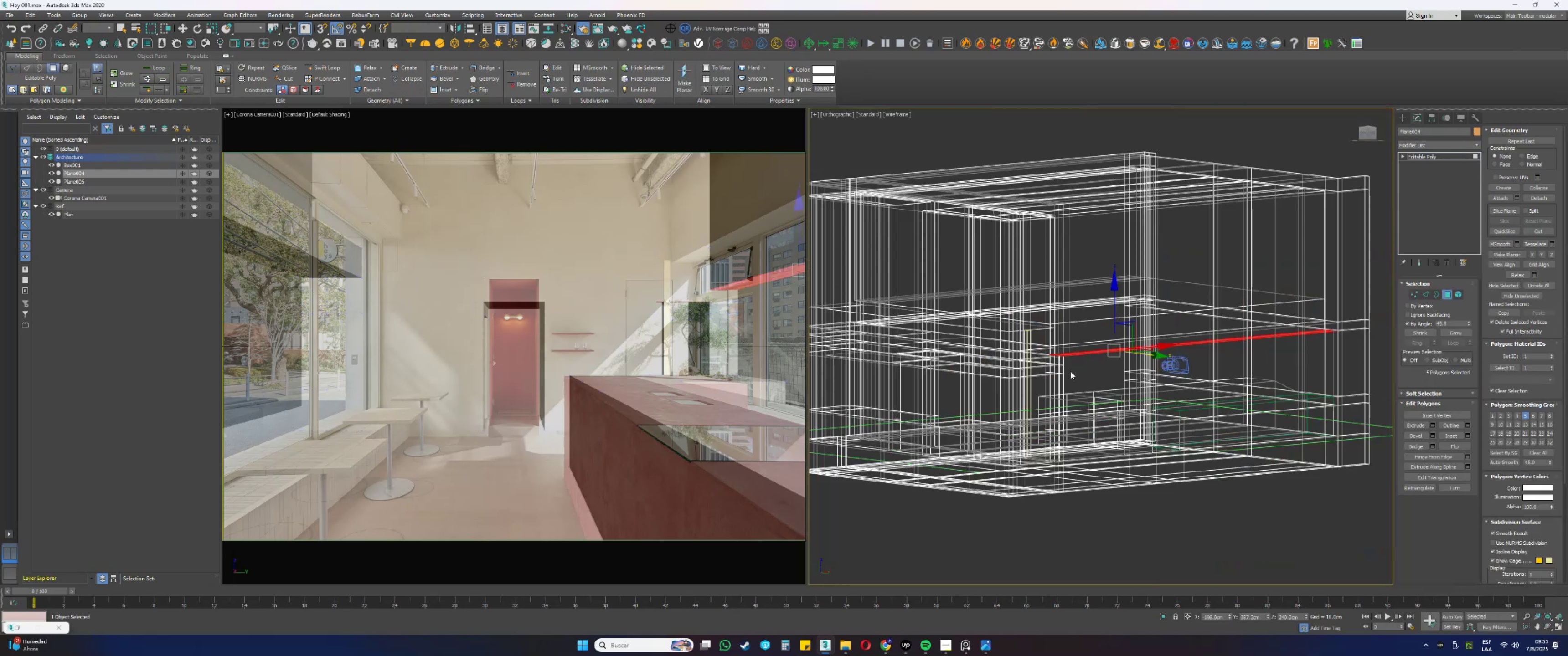 
hold_key(key=AltLeft, duration=0.61)
 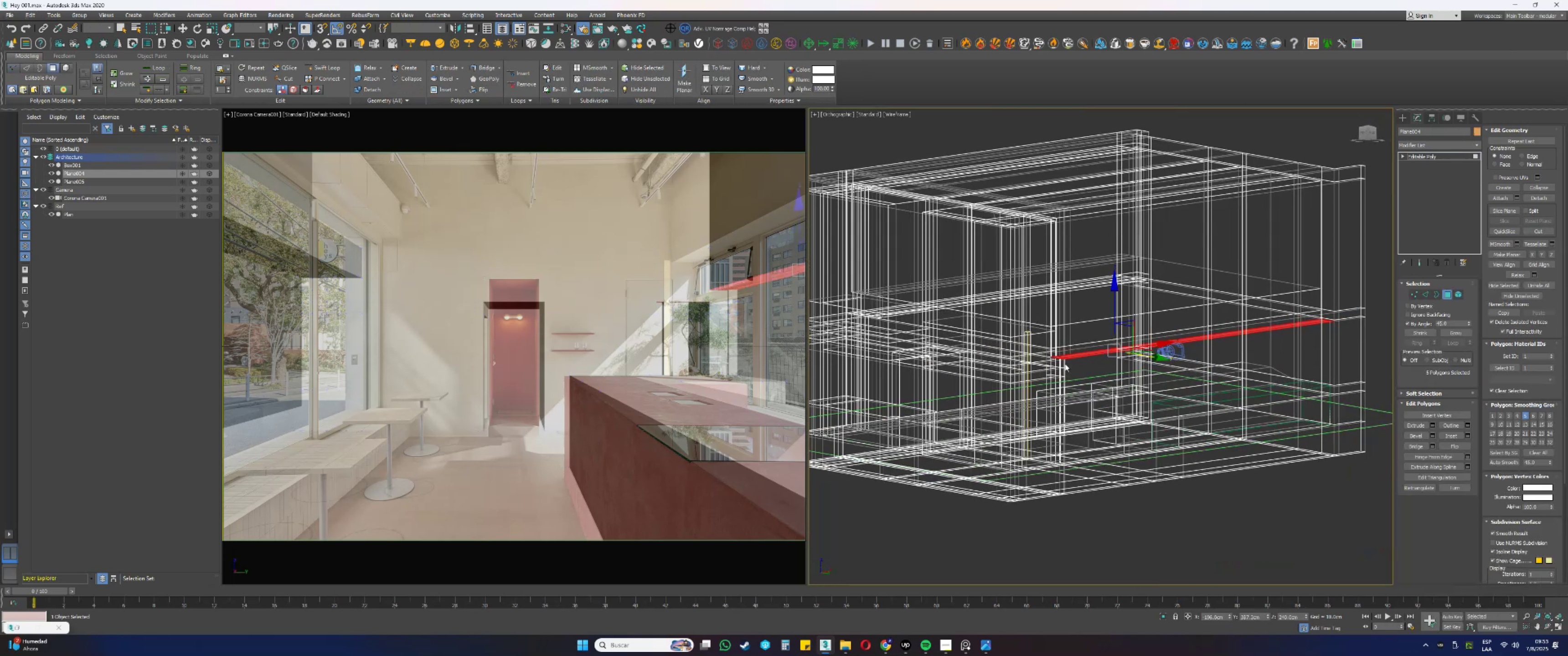 
key(F3)
 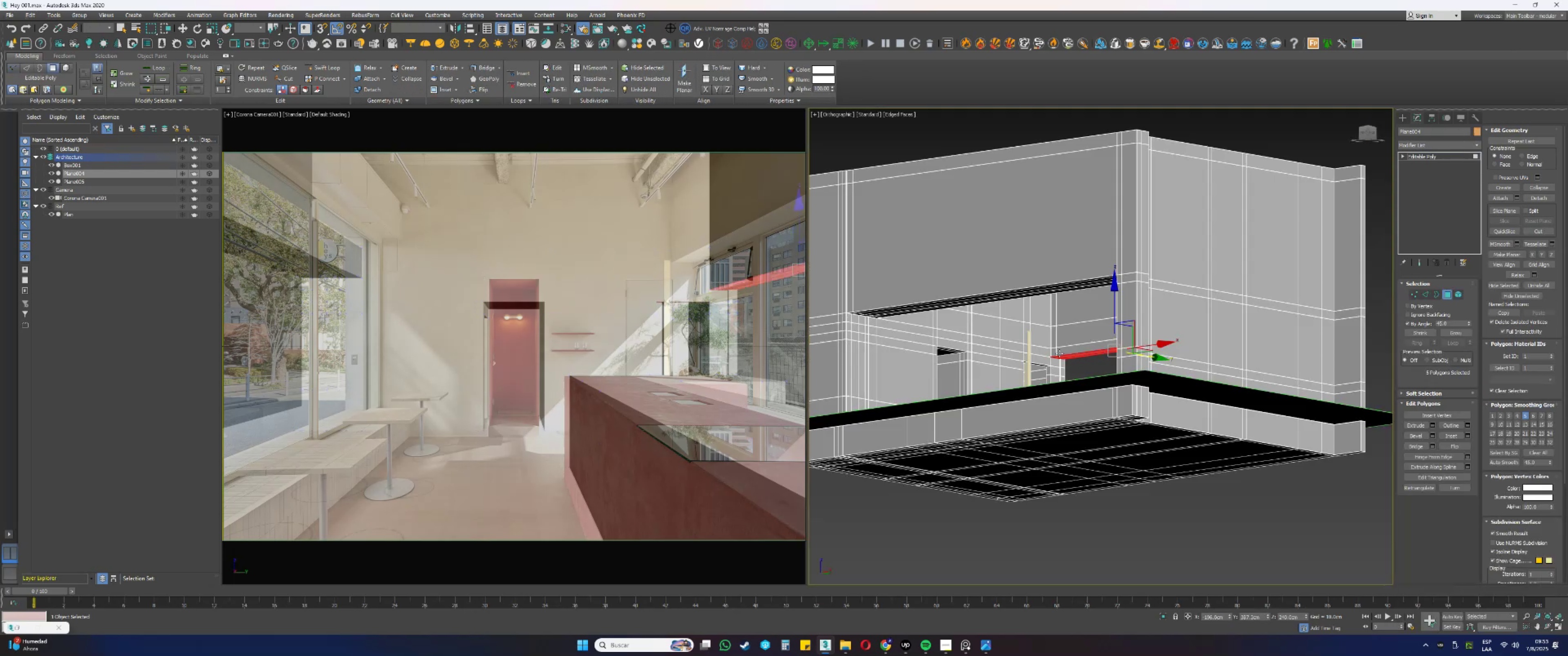 
scroll: coordinate [1063, 362], scroll_direction: up, amount: 3.0
 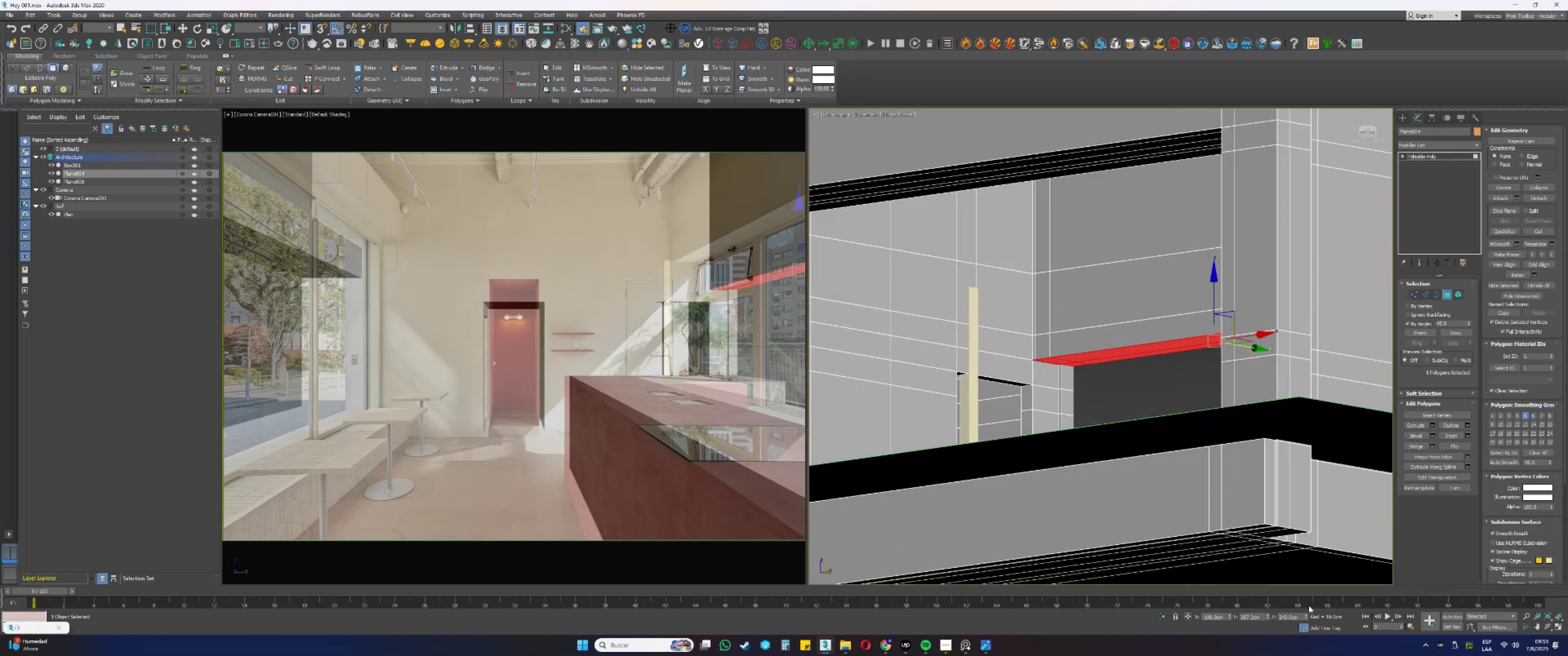 
double_click([1300, 617])
 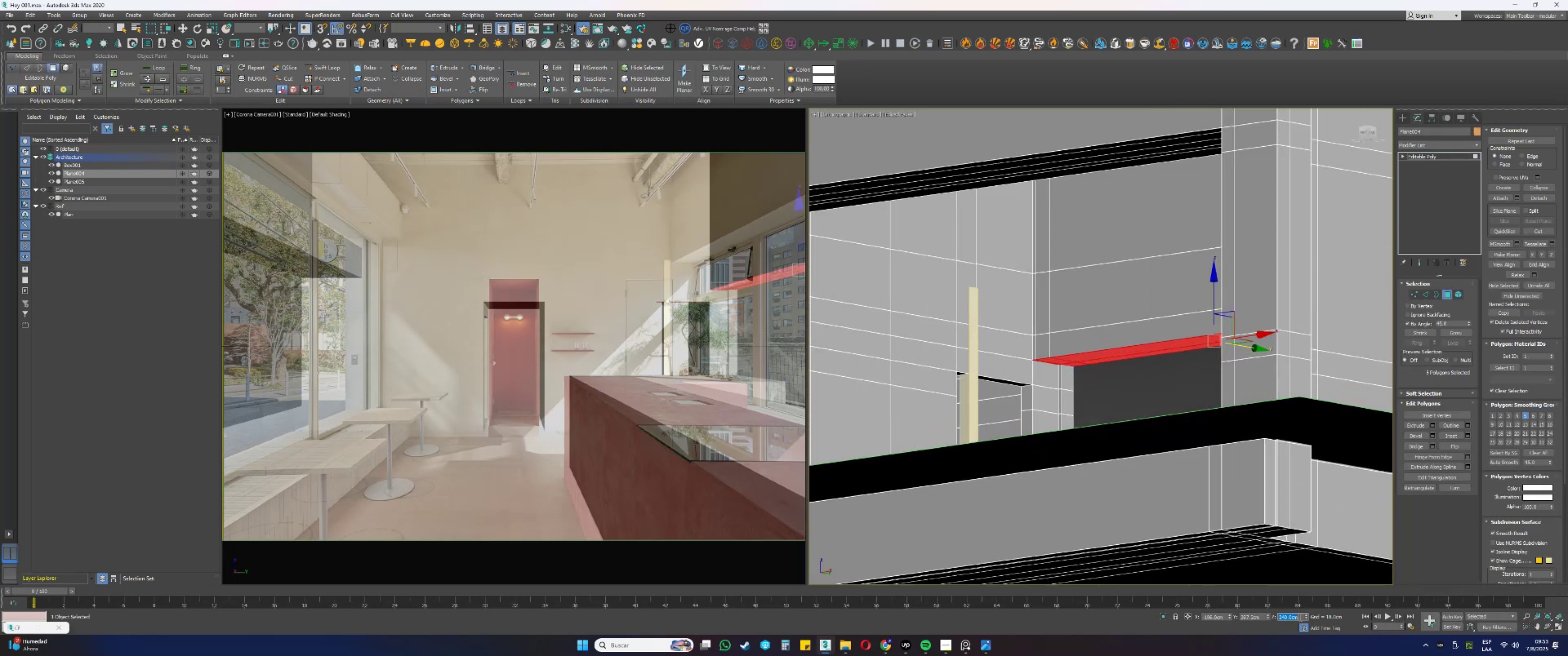 
key(Numpad2)
 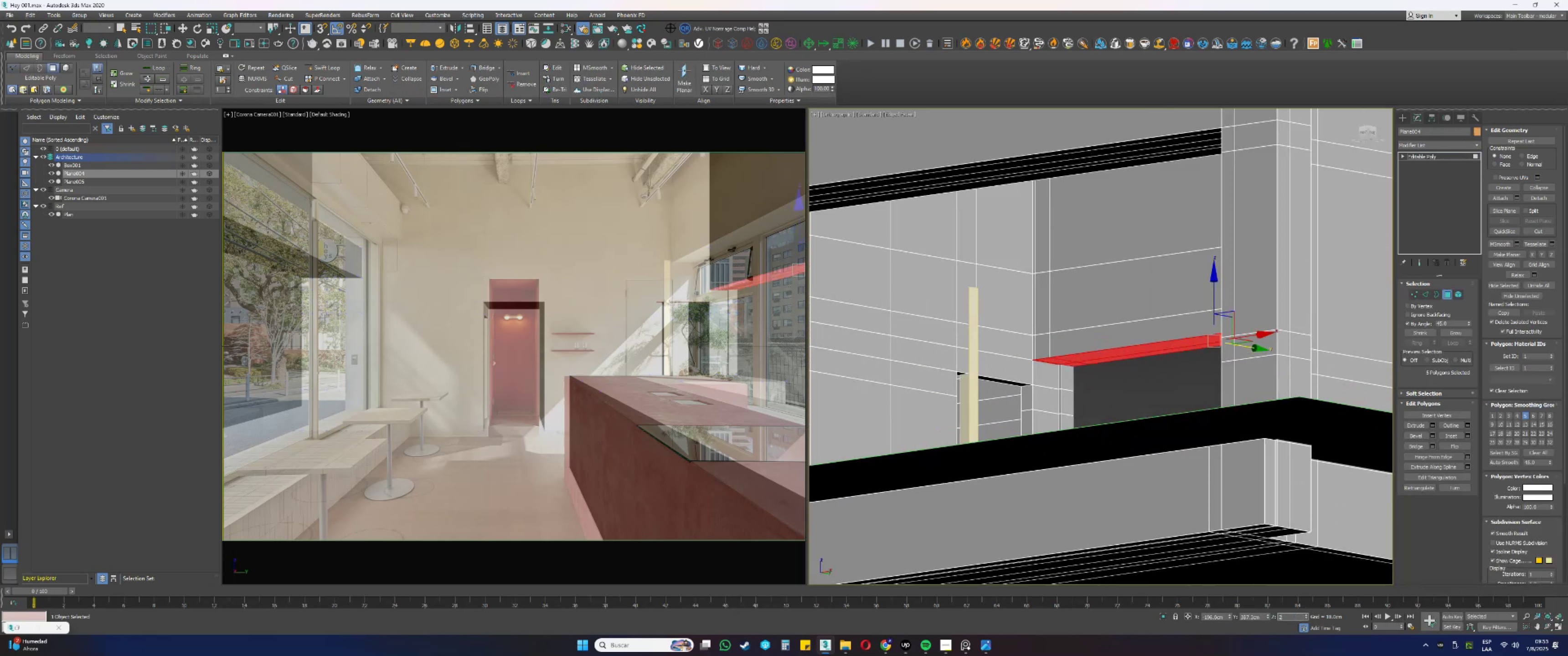 
key(Numpad9)
 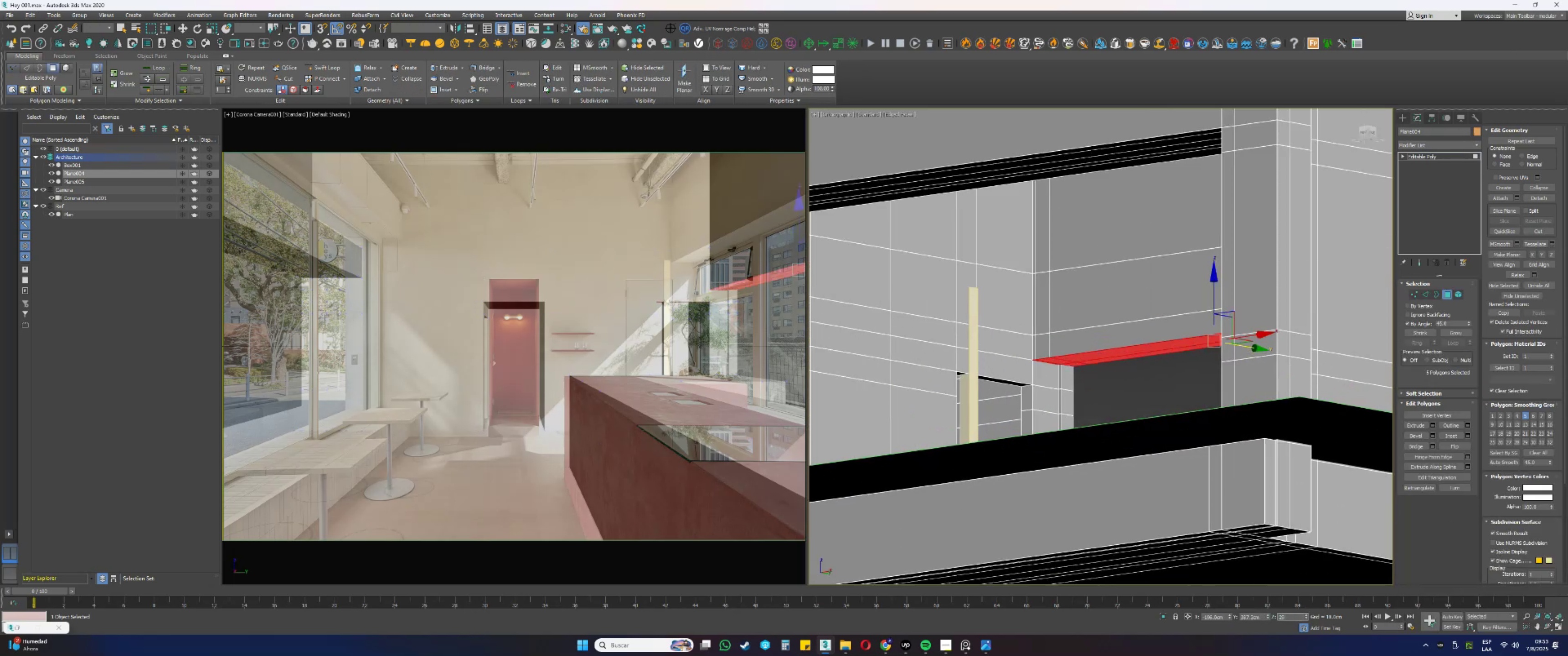 
key(Numpad0)
 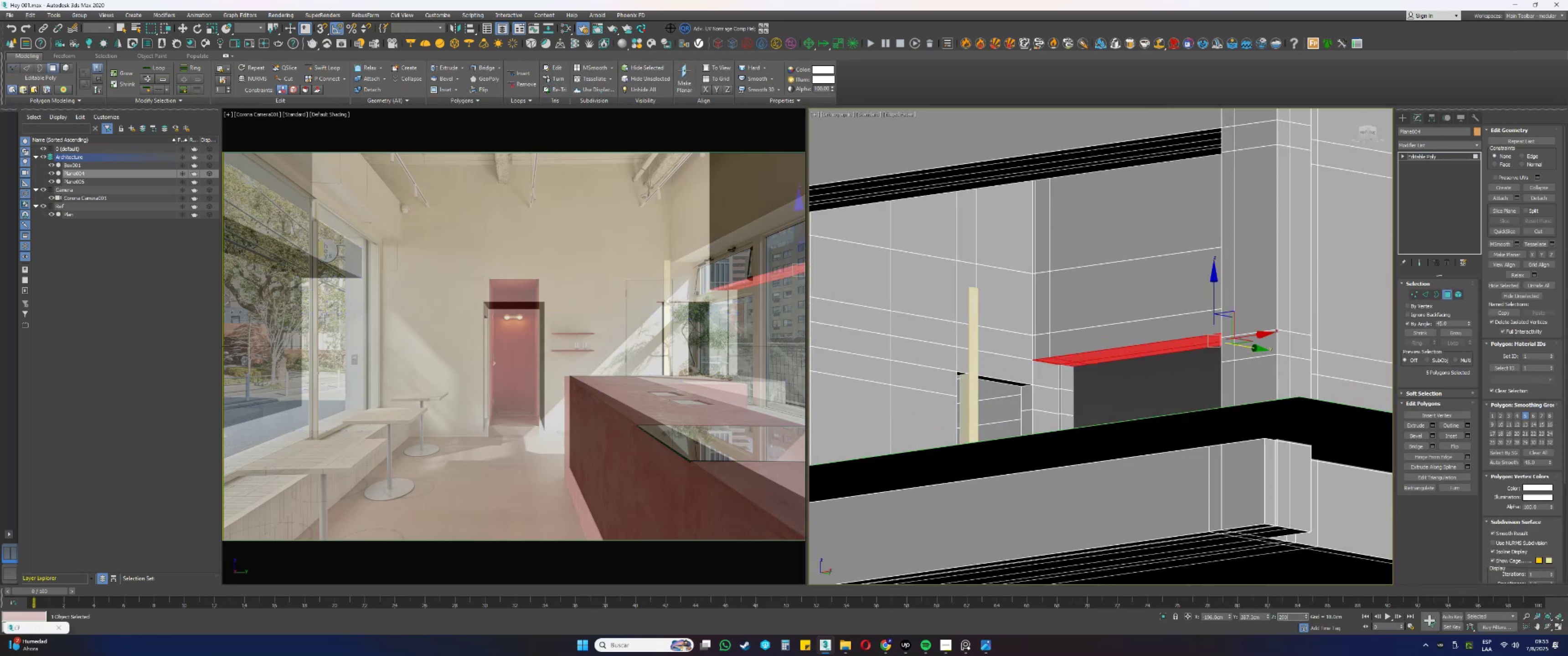 
key(NumpadEnter)
 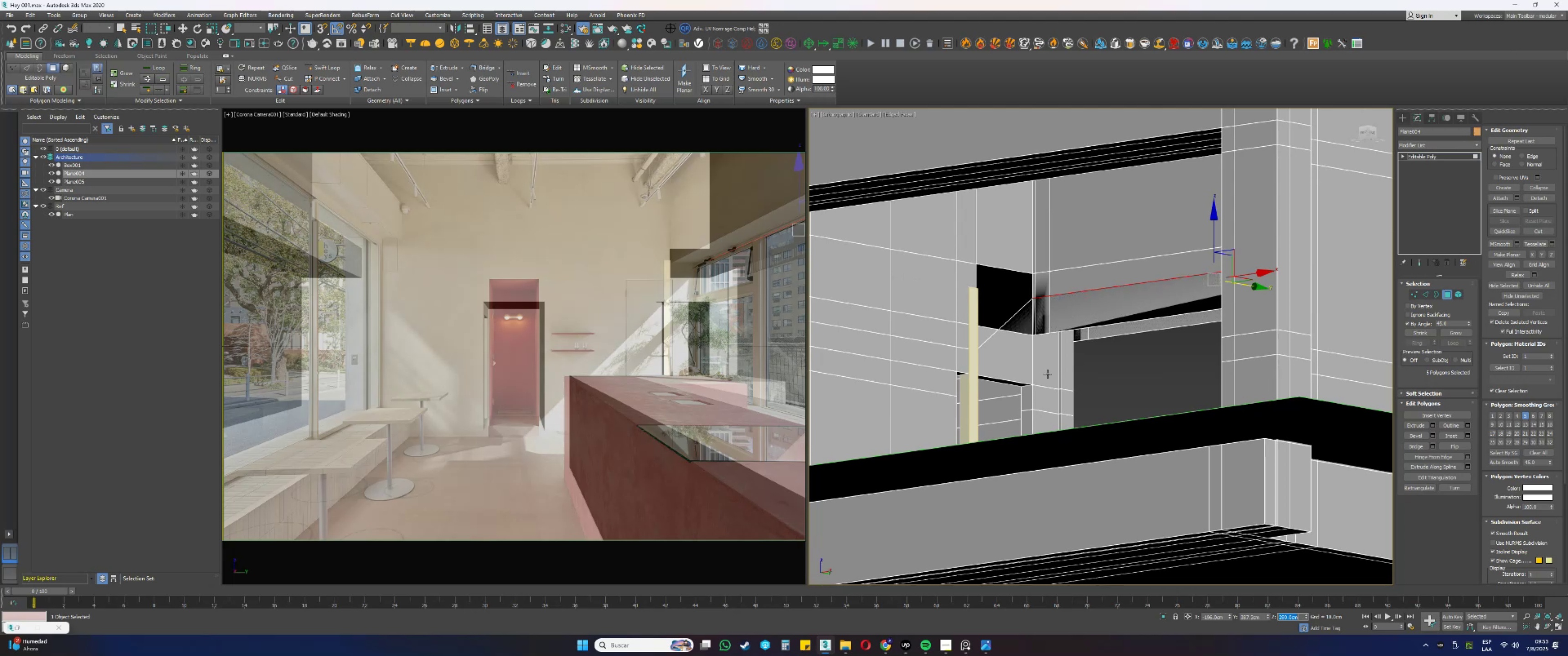 
key(Control+ControlLeft)
 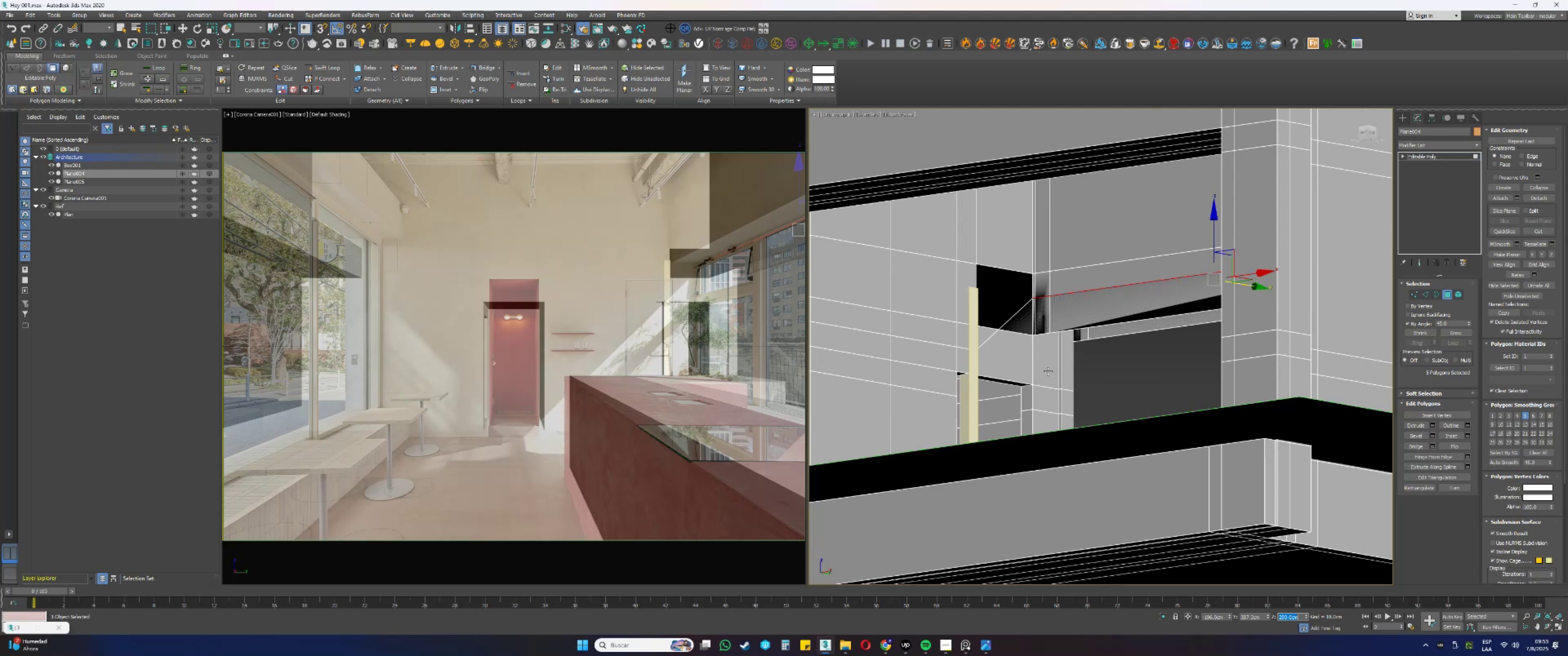 
key(Control+Z)
 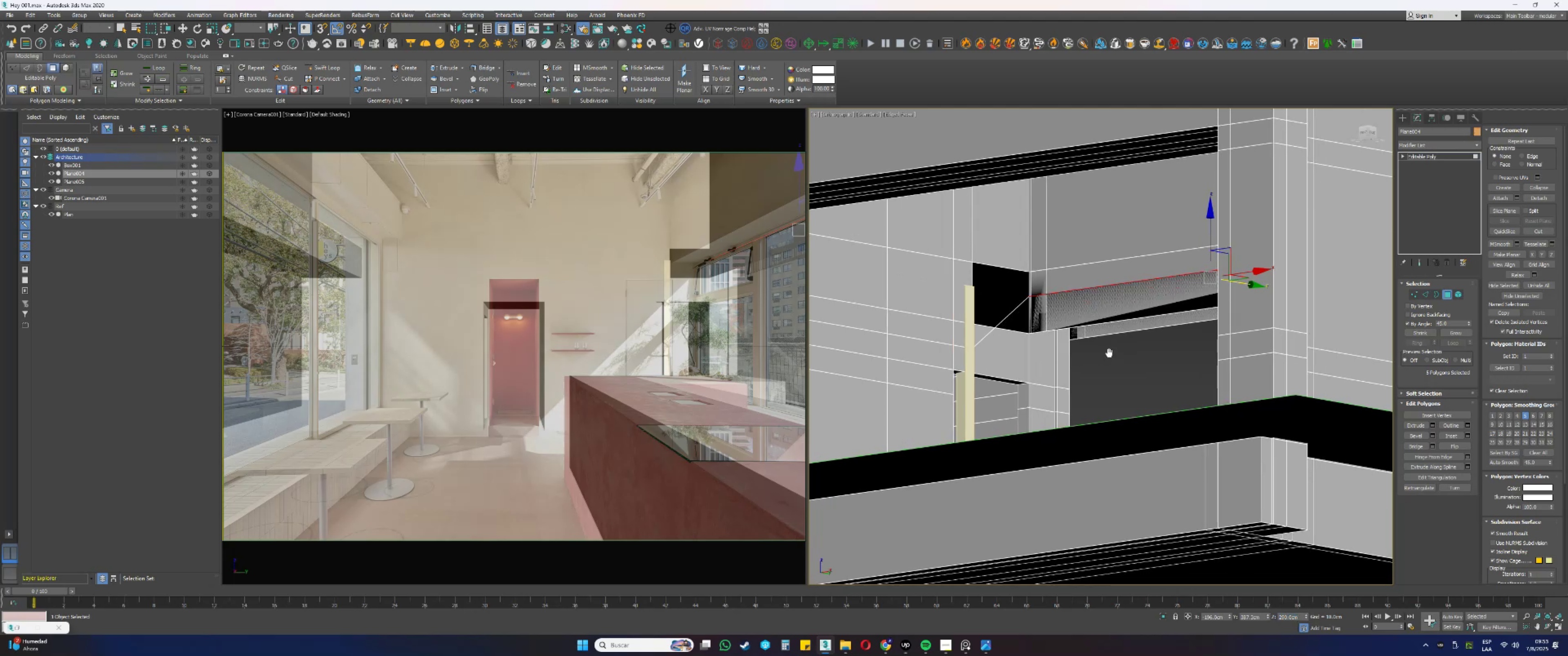 
key(Control+ControlLeft)
 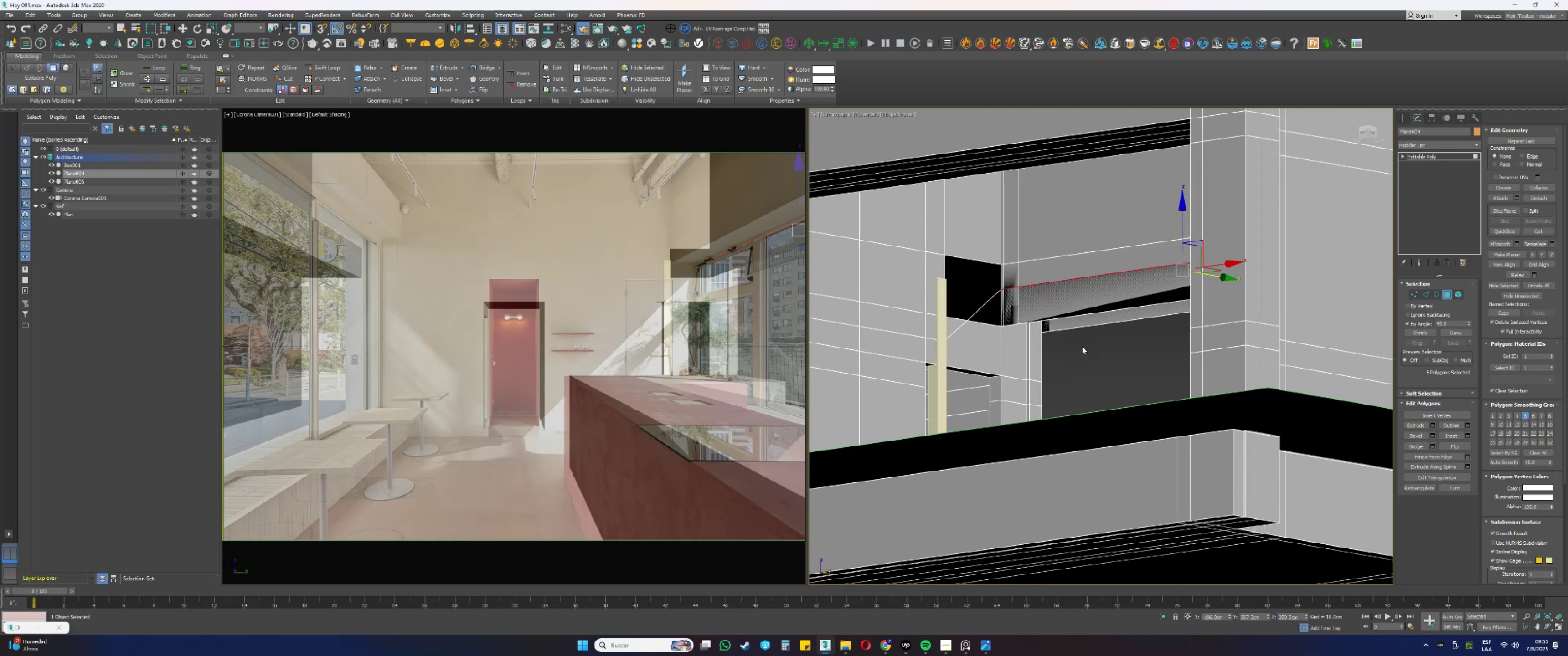 
key(Control+Z)
 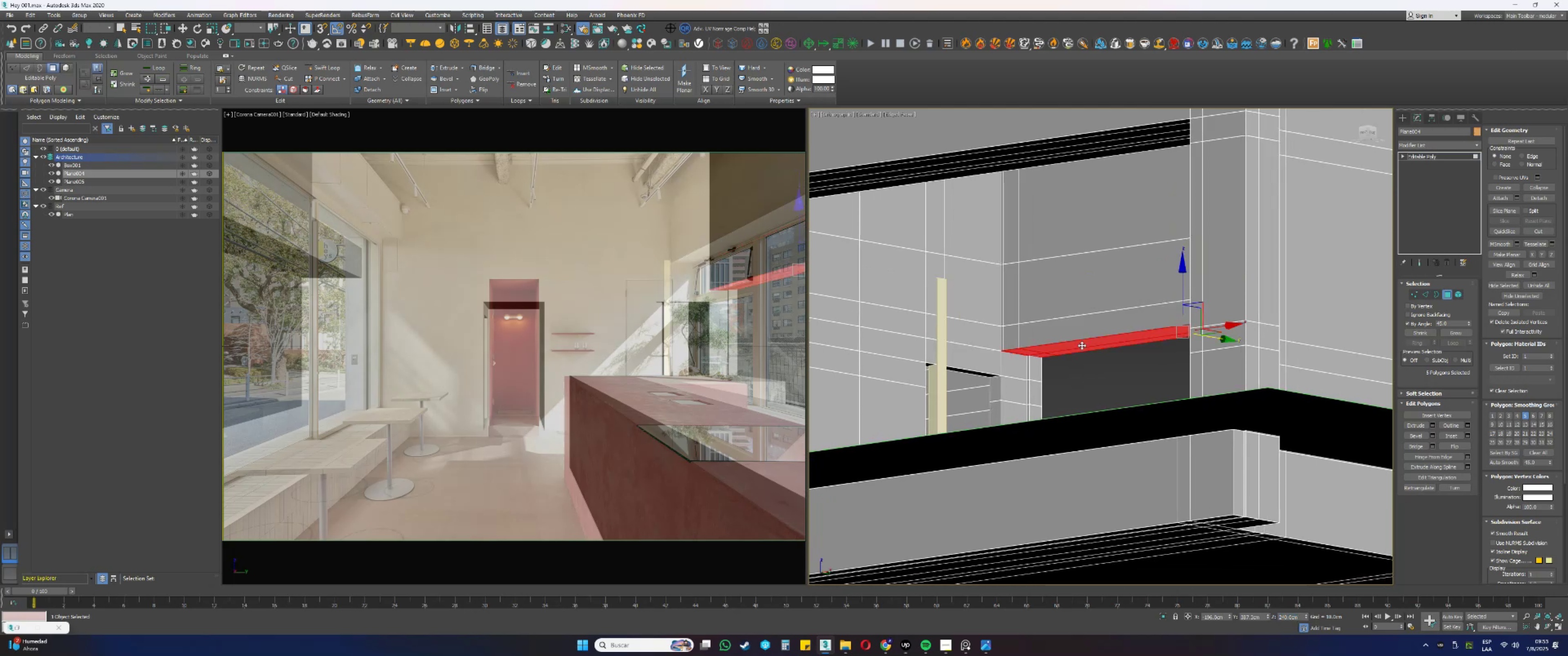 
scroll: coordinate [1082, 345], scroll_direction: down, amount: 2.0
 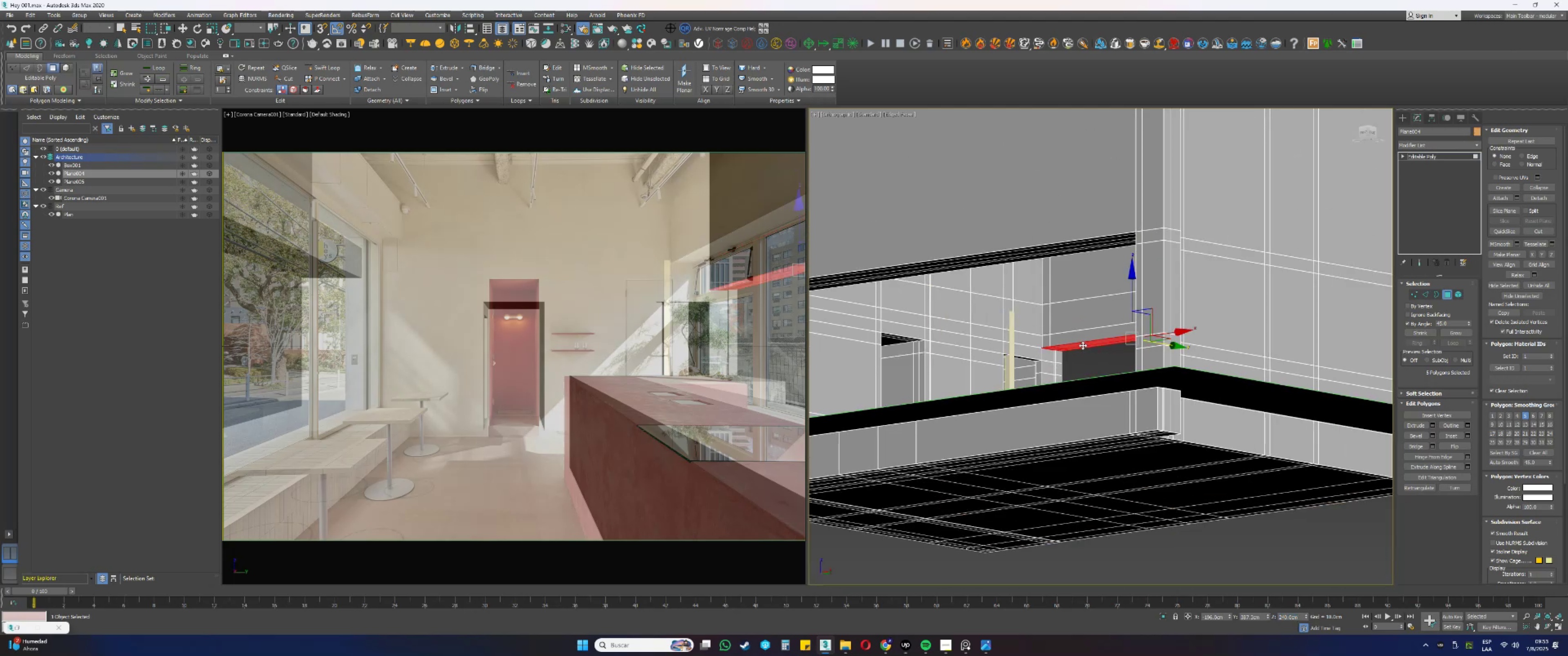 
key(Alt+AltLeft)
 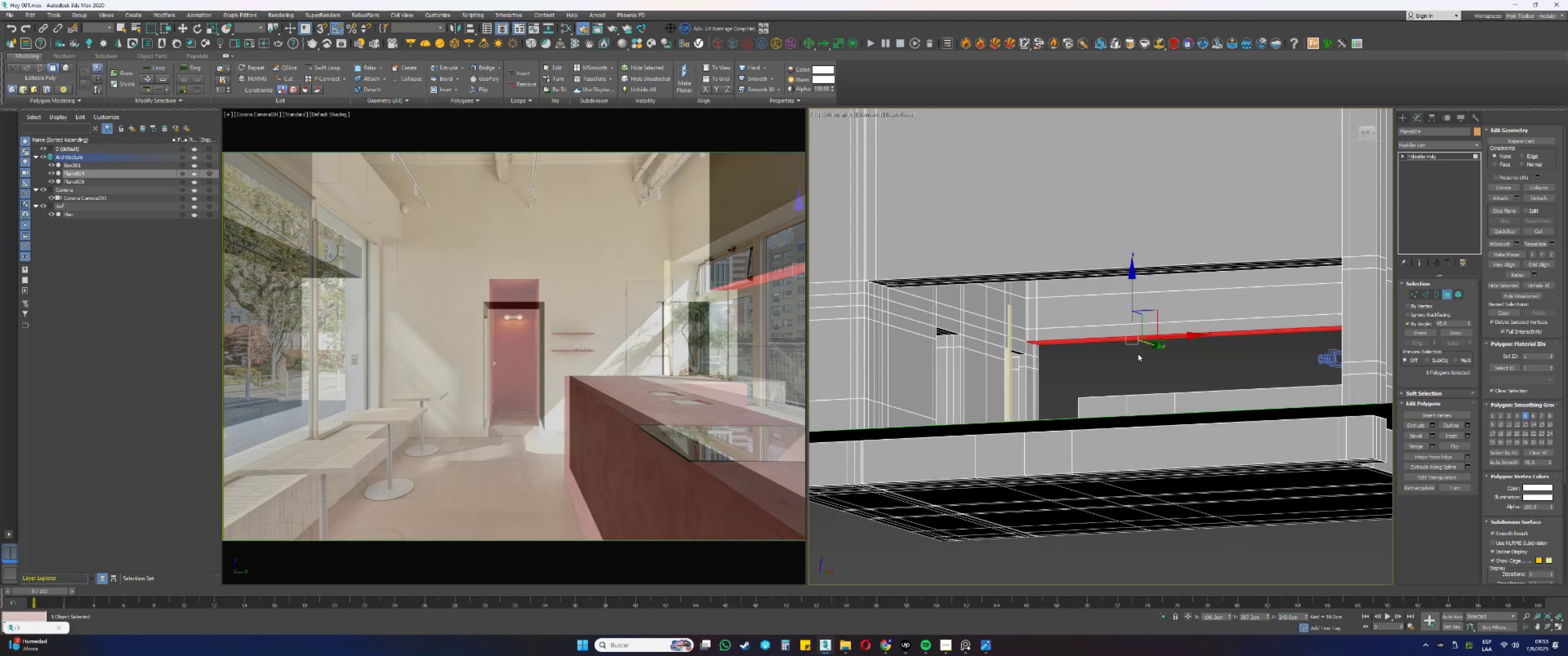 
type(1fz[F3])
 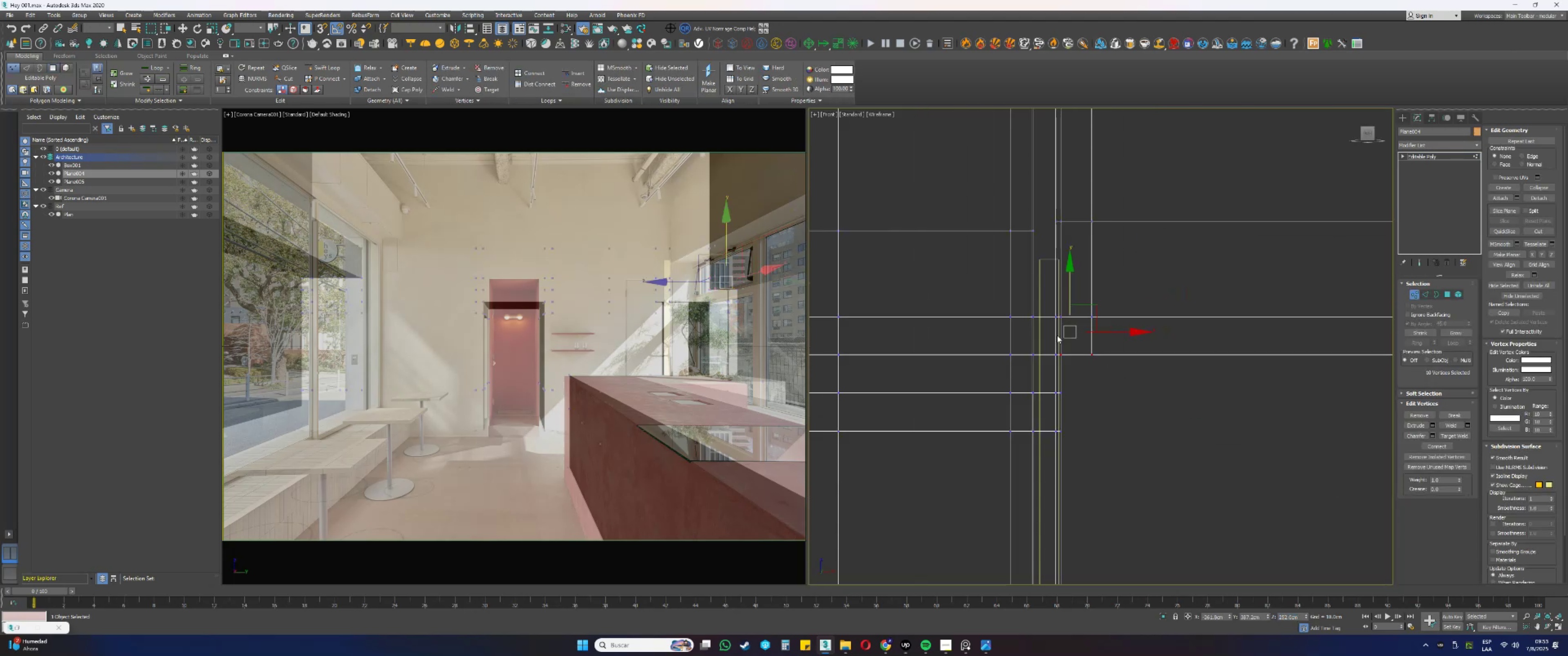 
left_click_drag(start_coordinate=[1057, 342], to_coordinate=[1028, 320])
 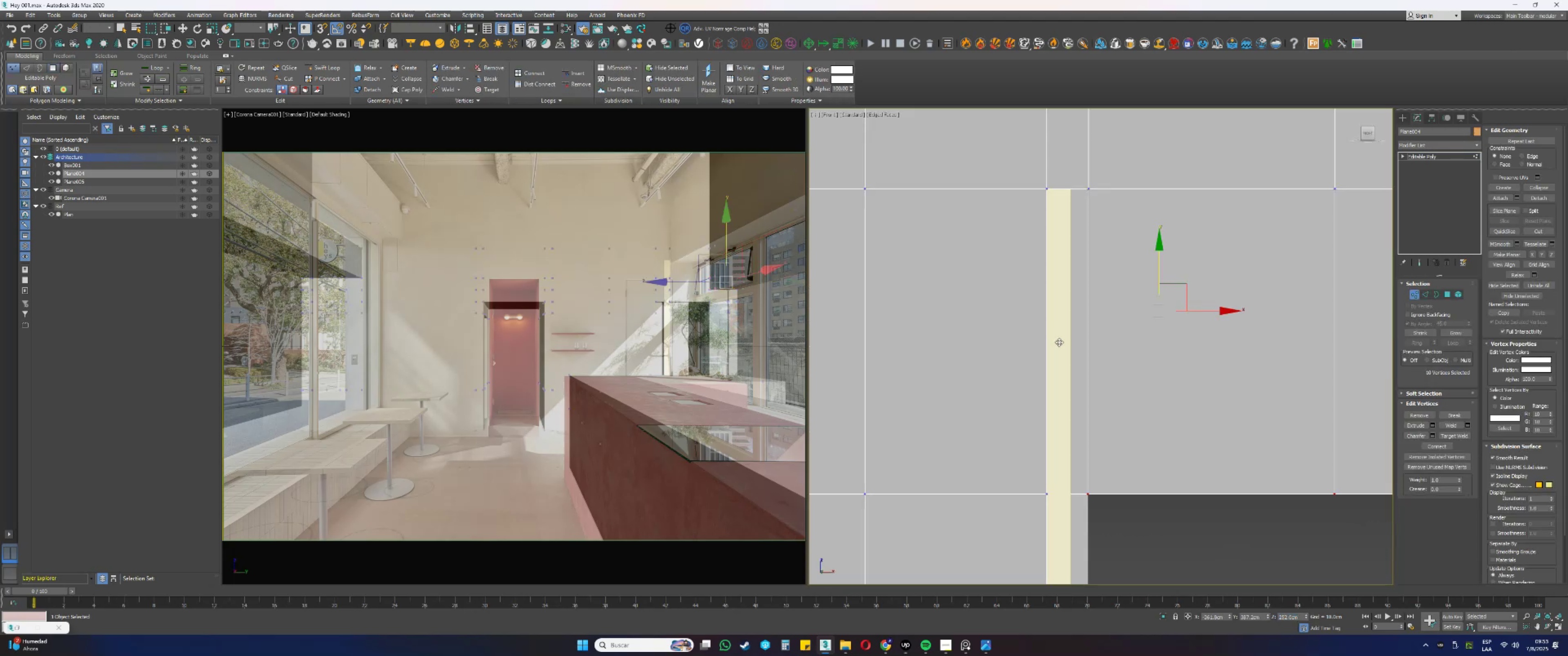 
scroll: coordinate [1069, 354], scroll_direction: down, amount: 11.0
 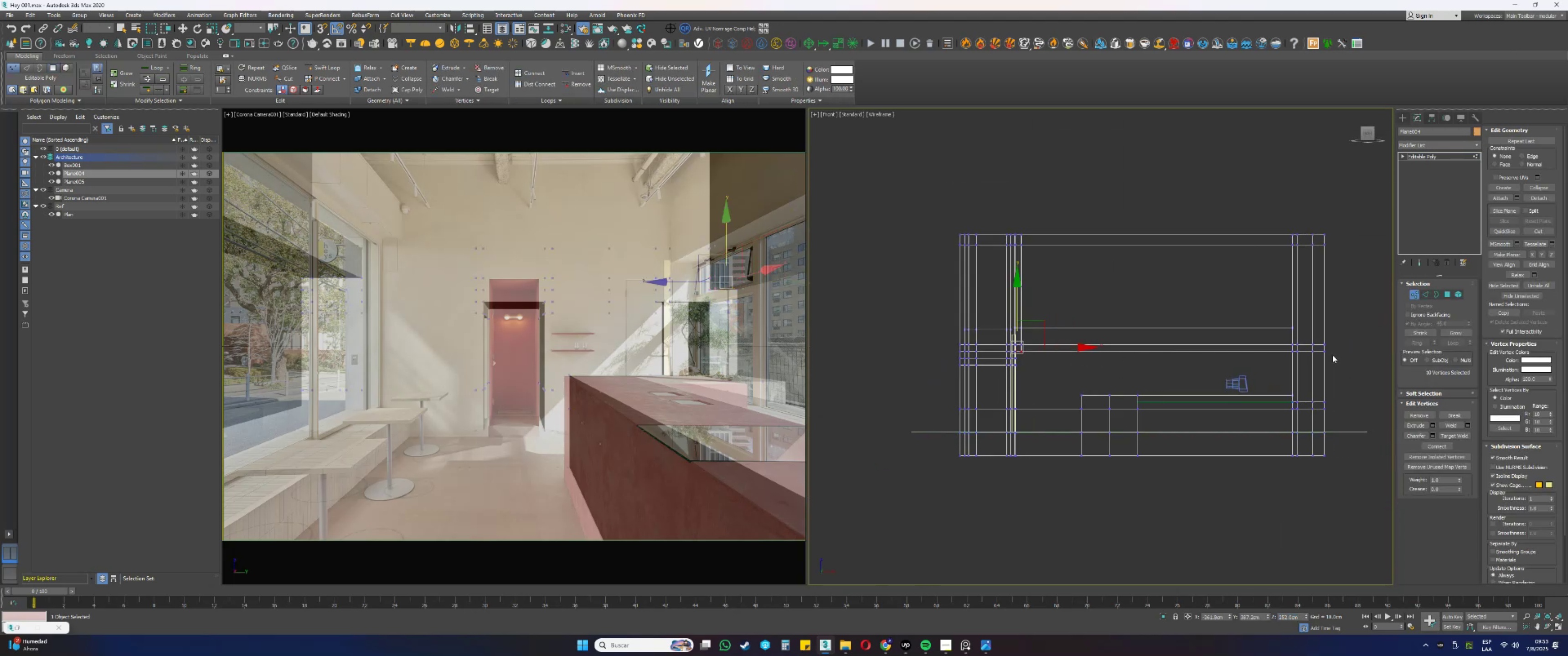 
left_click_drag(start_coordinate=[1337, 357], to_coordinate=[922, 274])
 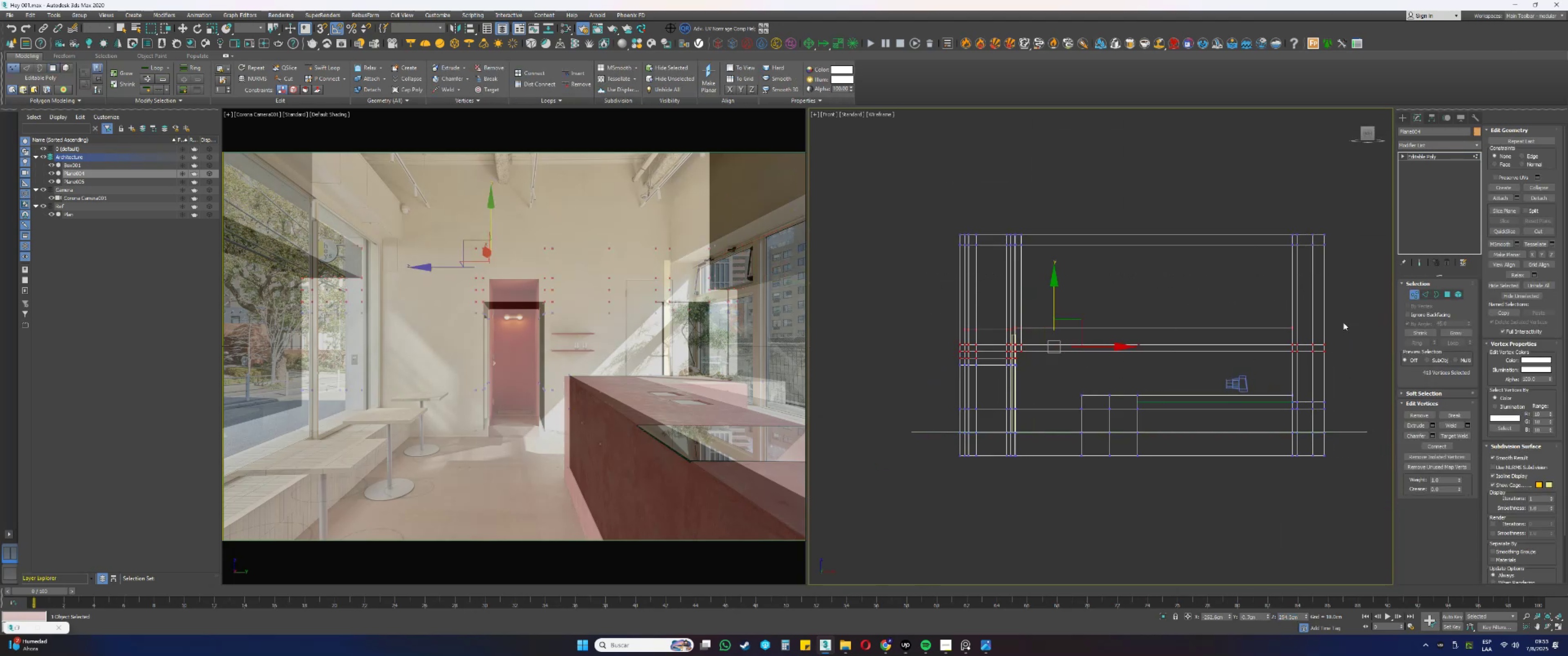 
left_click_drag(start_coordinate=[1352, 299], to_coordinate=[923, 348])
 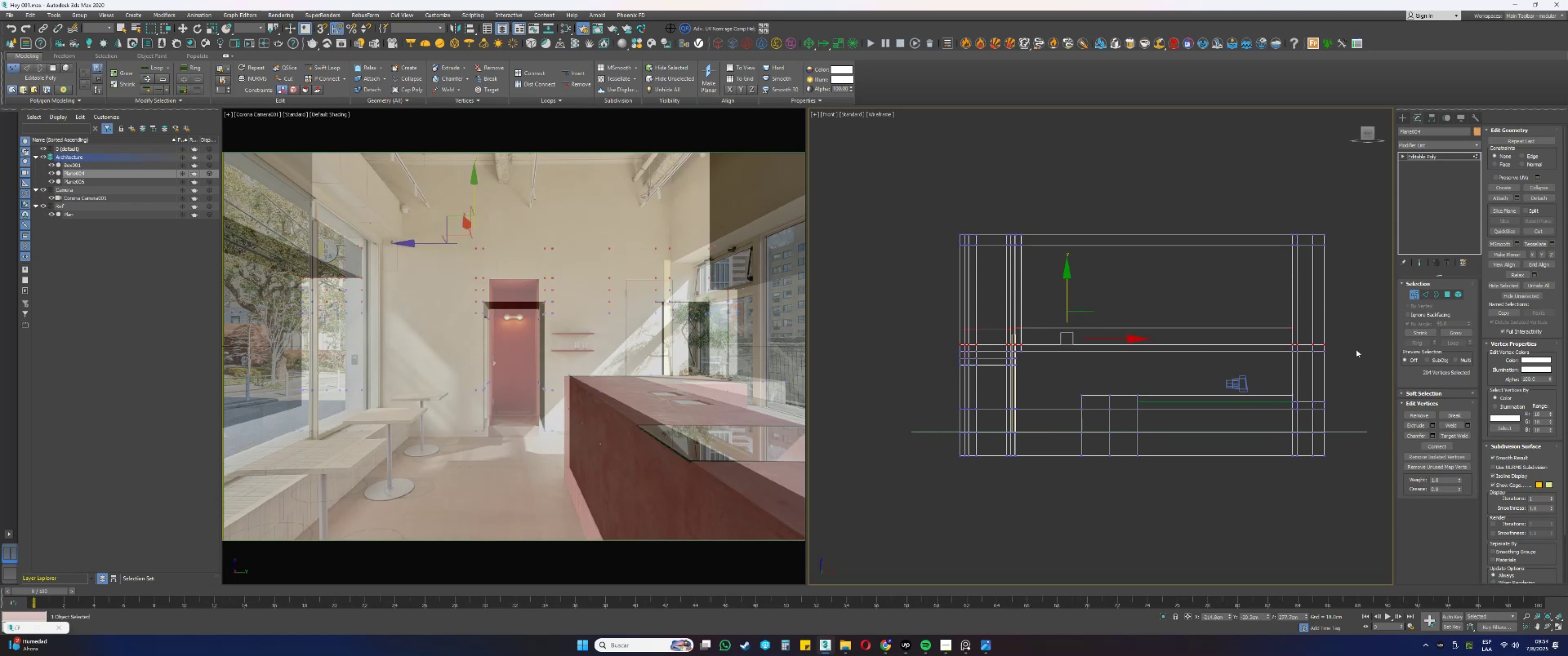 
left_click_drag(start_coordinate=[1331, 354], to_coordinate=[871, 283])
 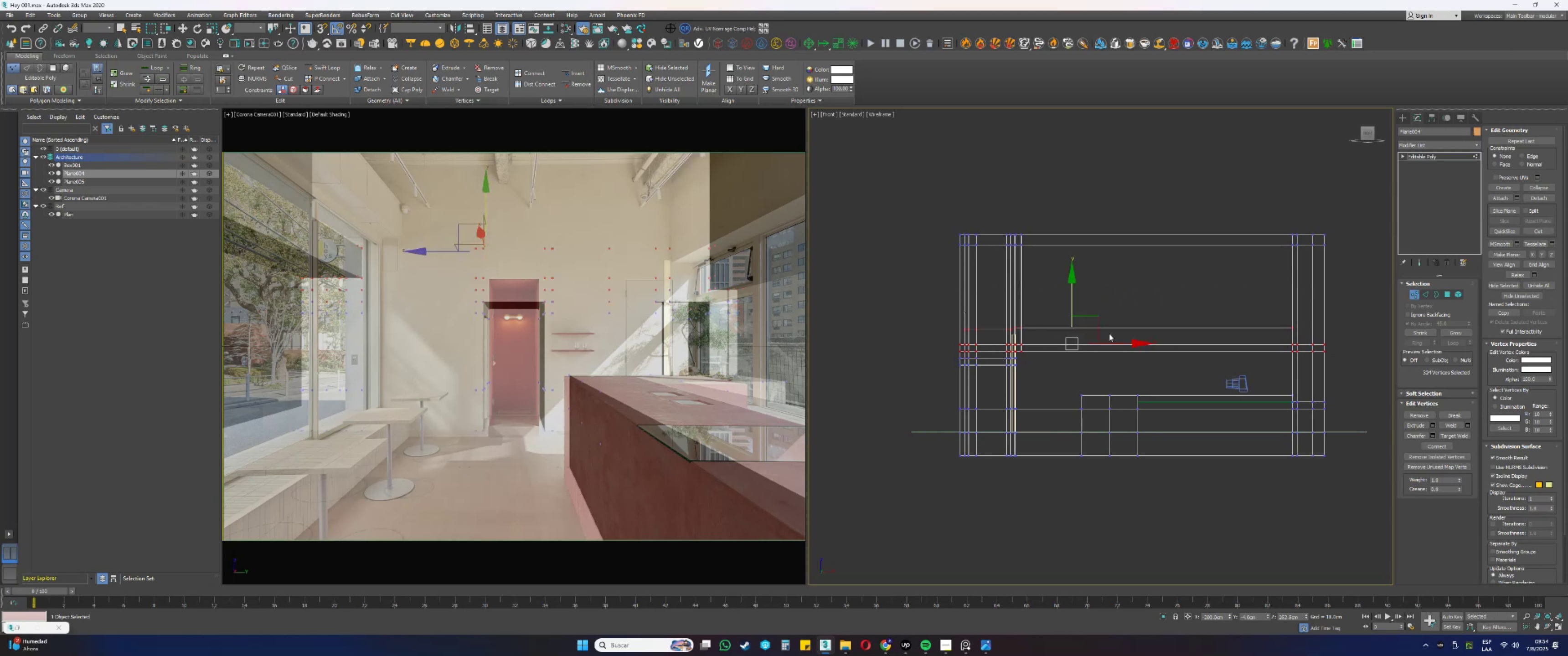 
hold_key(key=AltLeft, duration=0.4)
 